 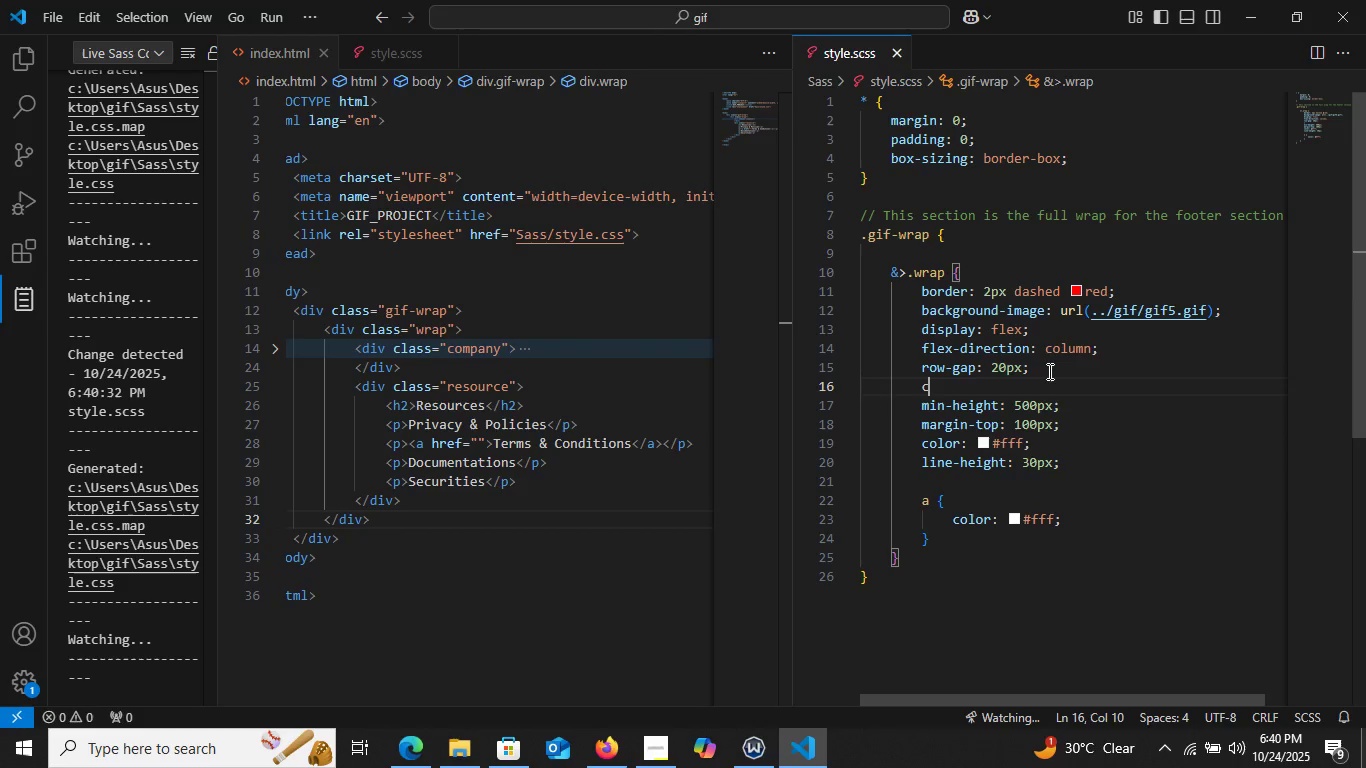 
type(col)
 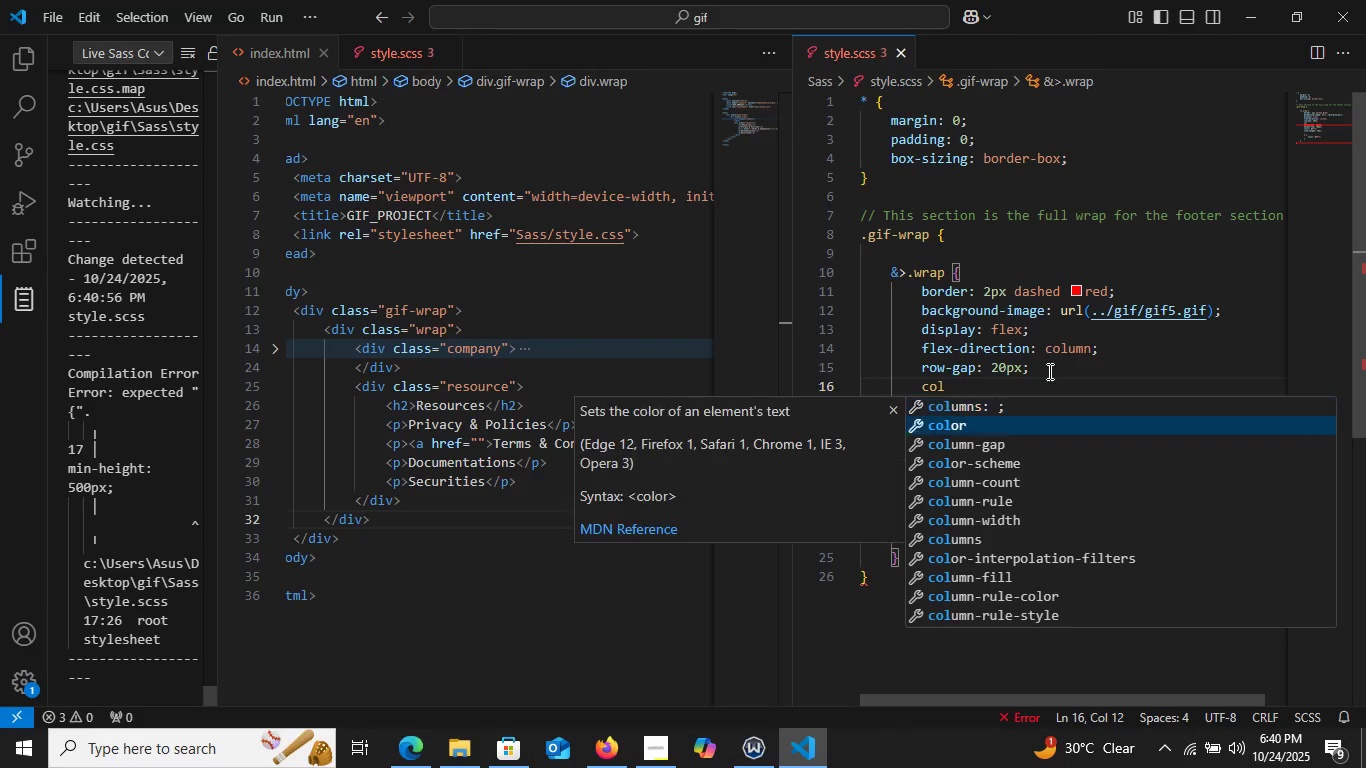 
key(ArrowDown)
 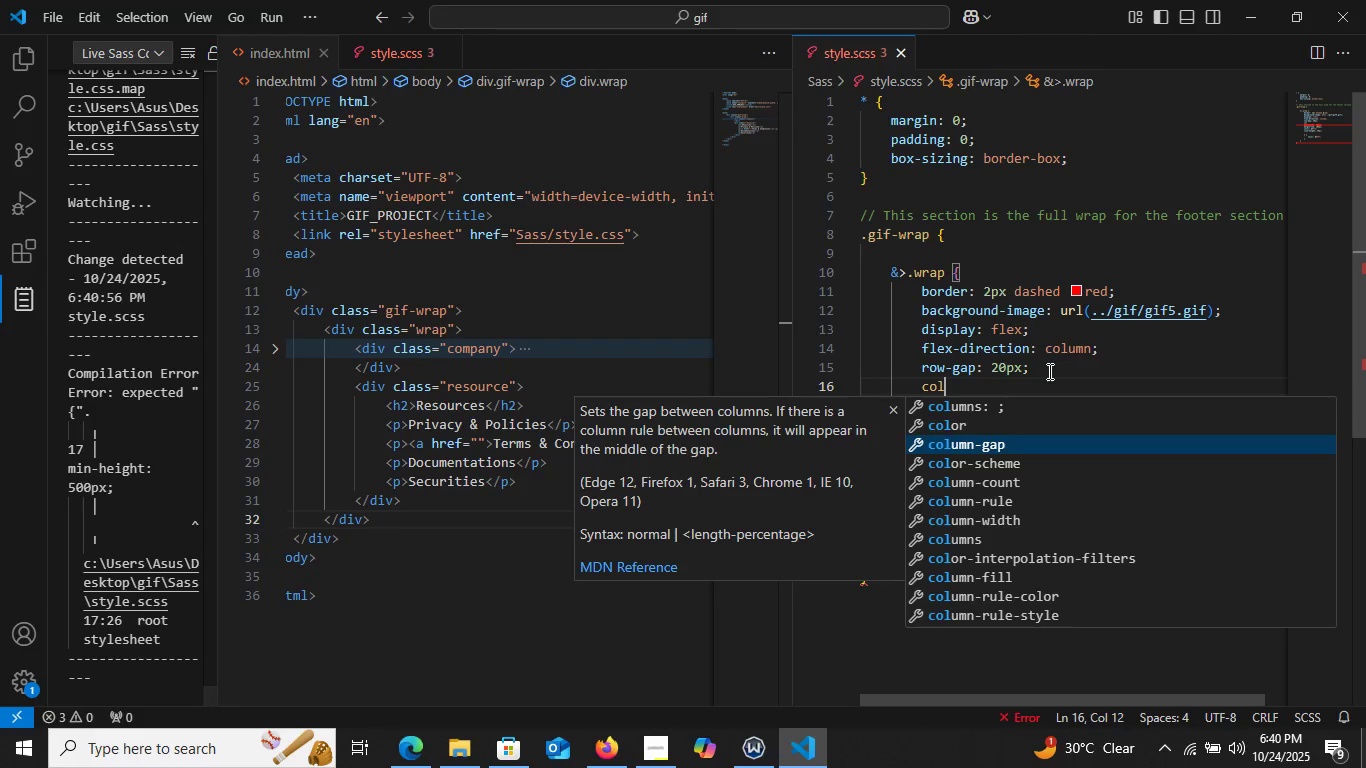 
key(ArrowDown)
 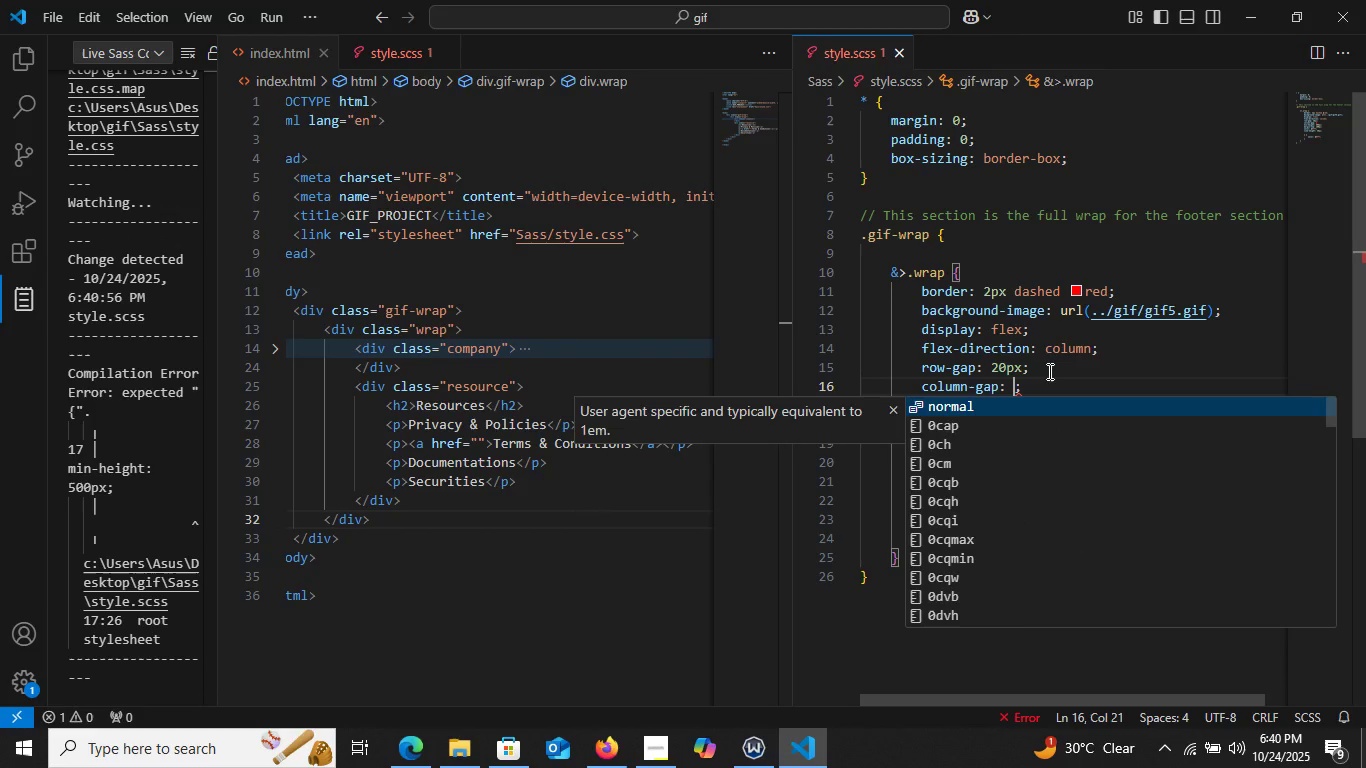 
key(Enter)
 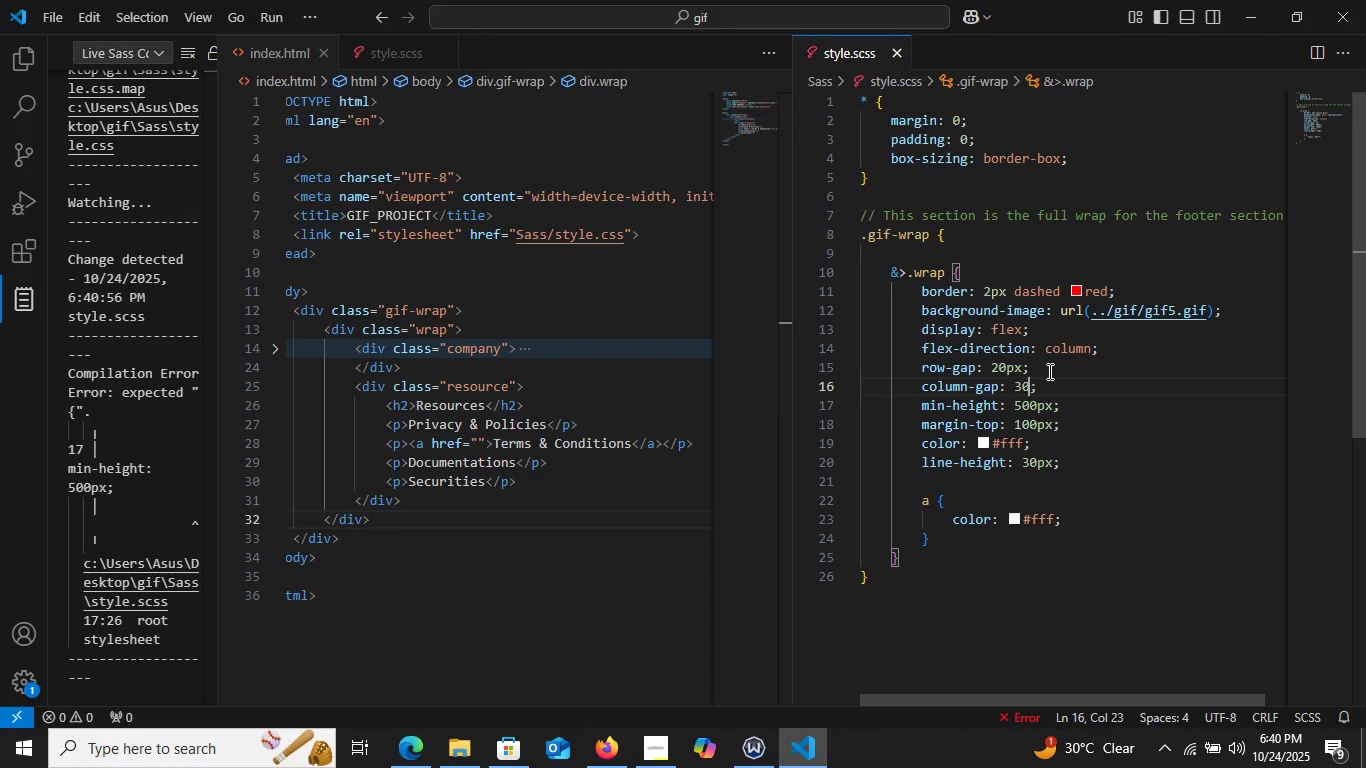 
type(30px)
 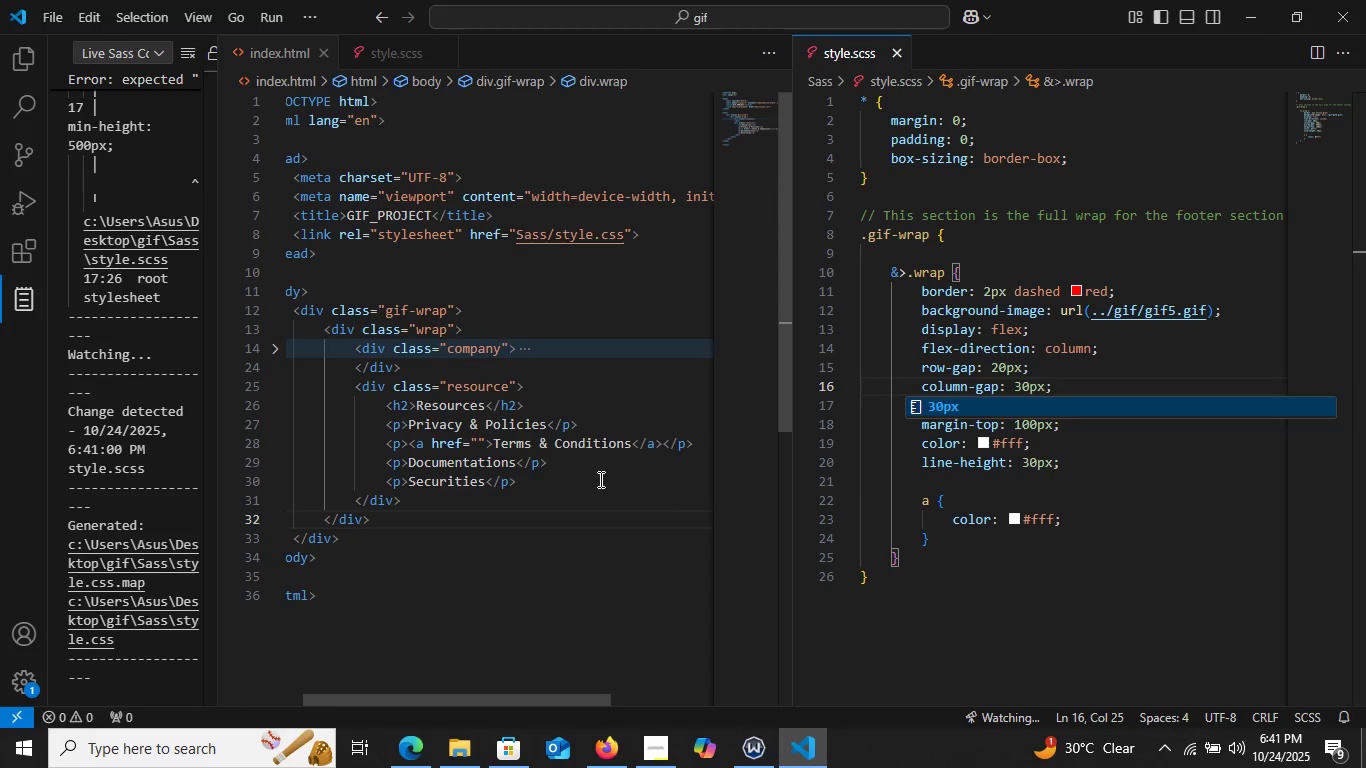 
left_click([599, 479])
 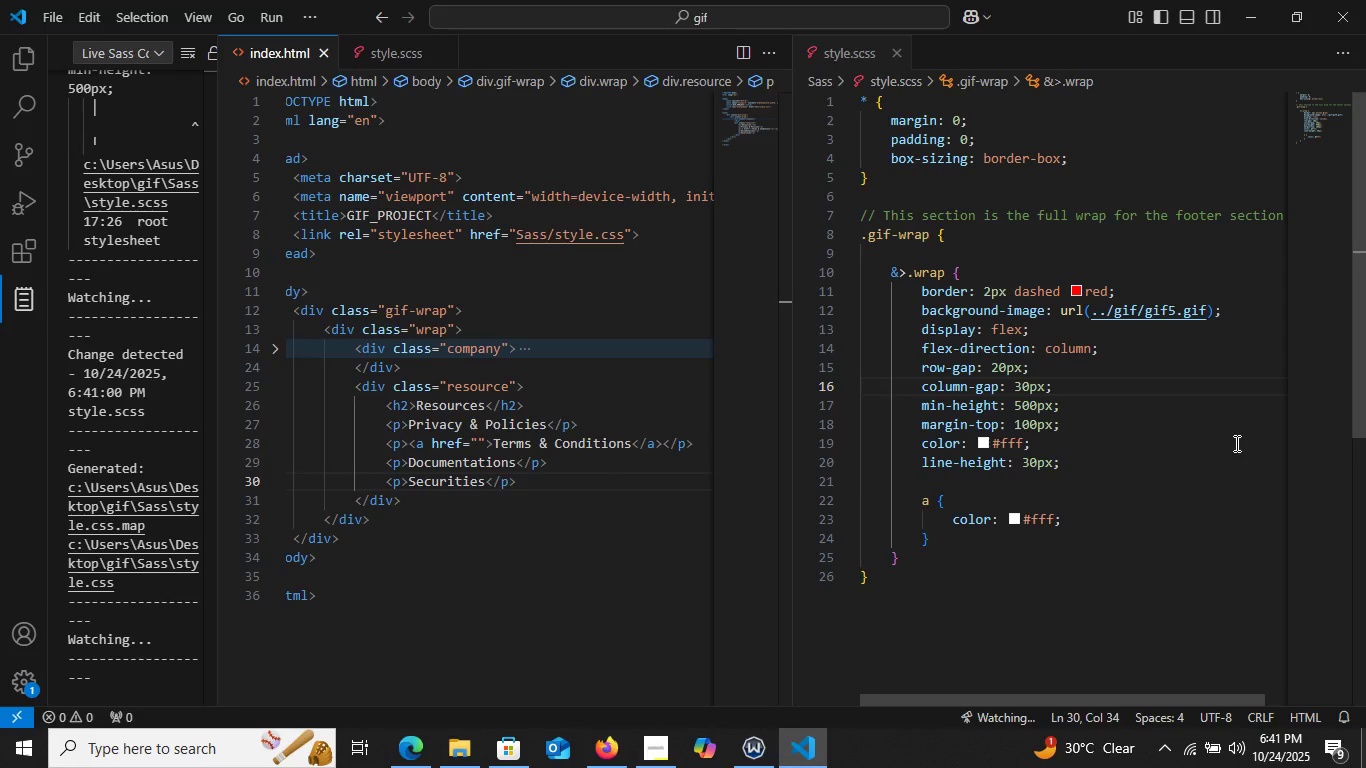 
wait(11.14)
 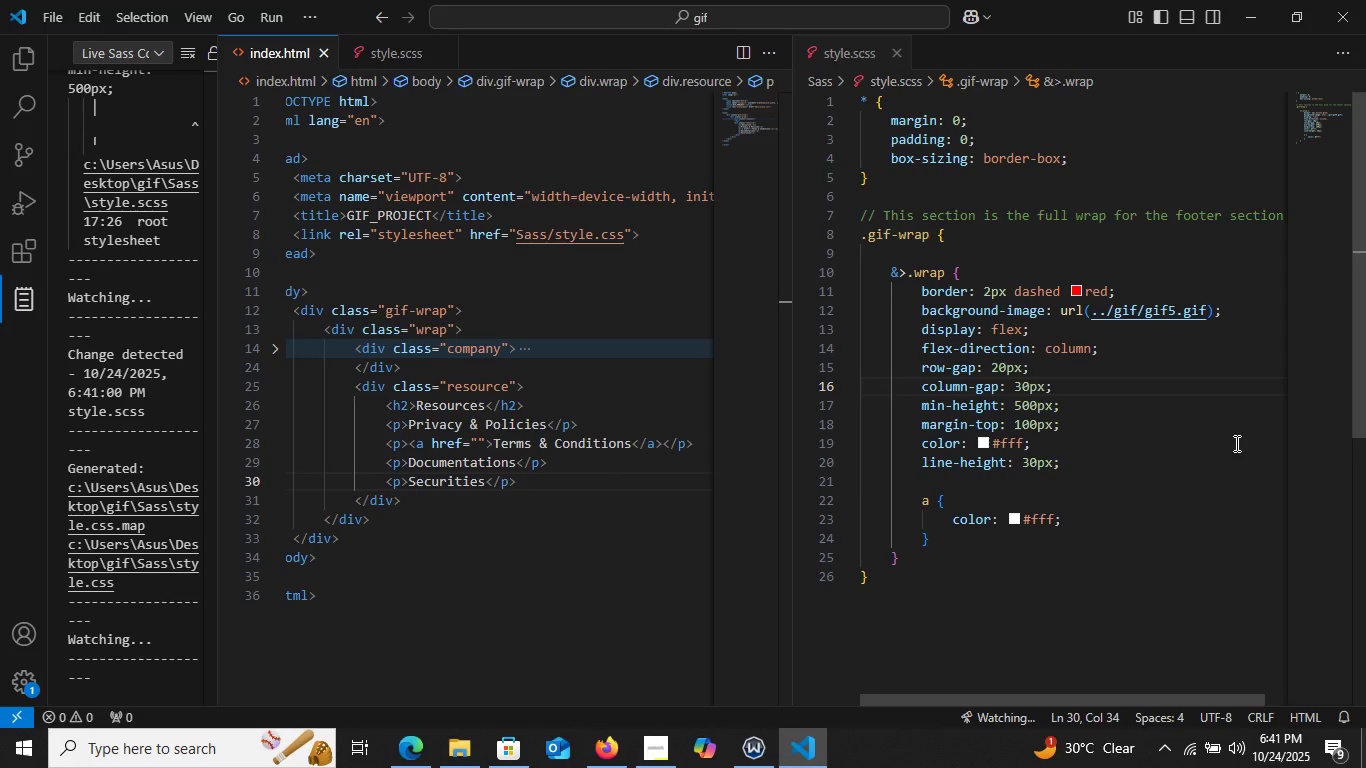 
left_click([274, 386])
 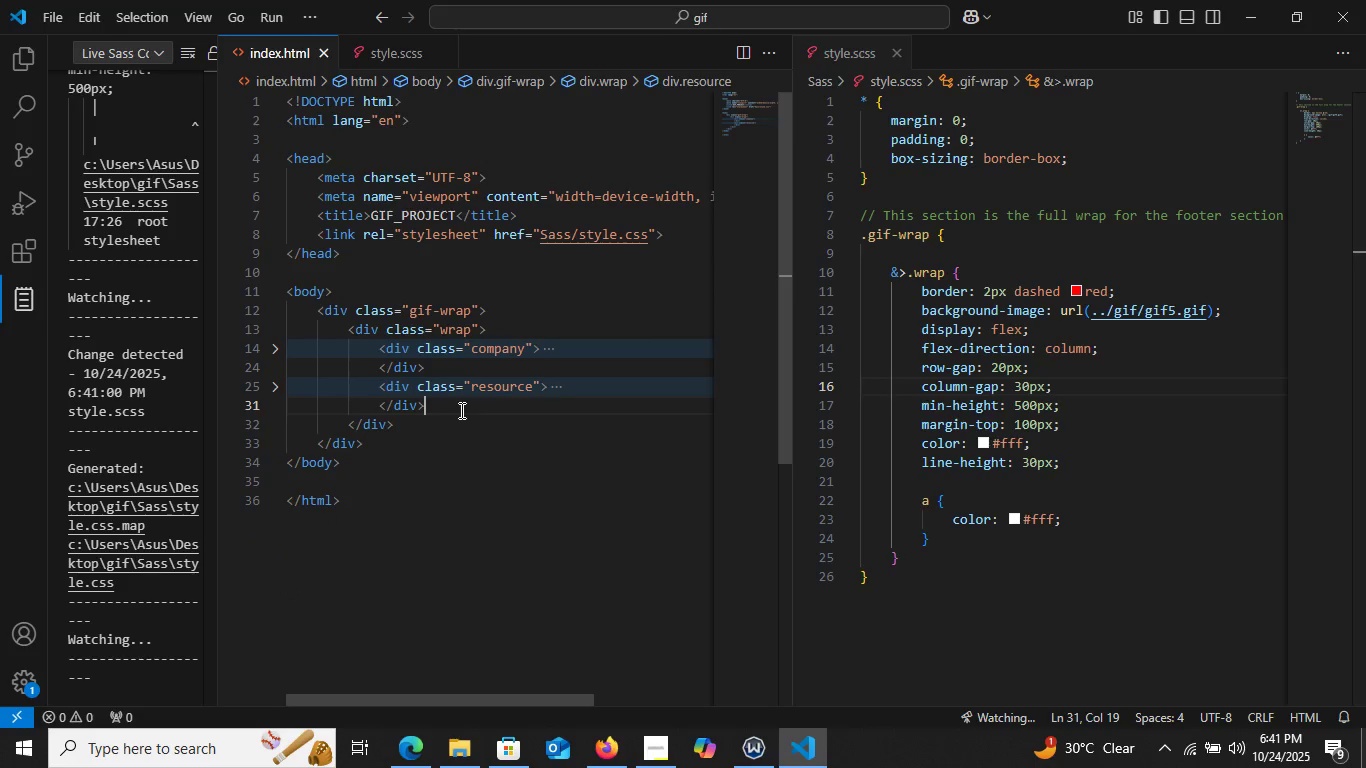 
left_click([460, 410])
 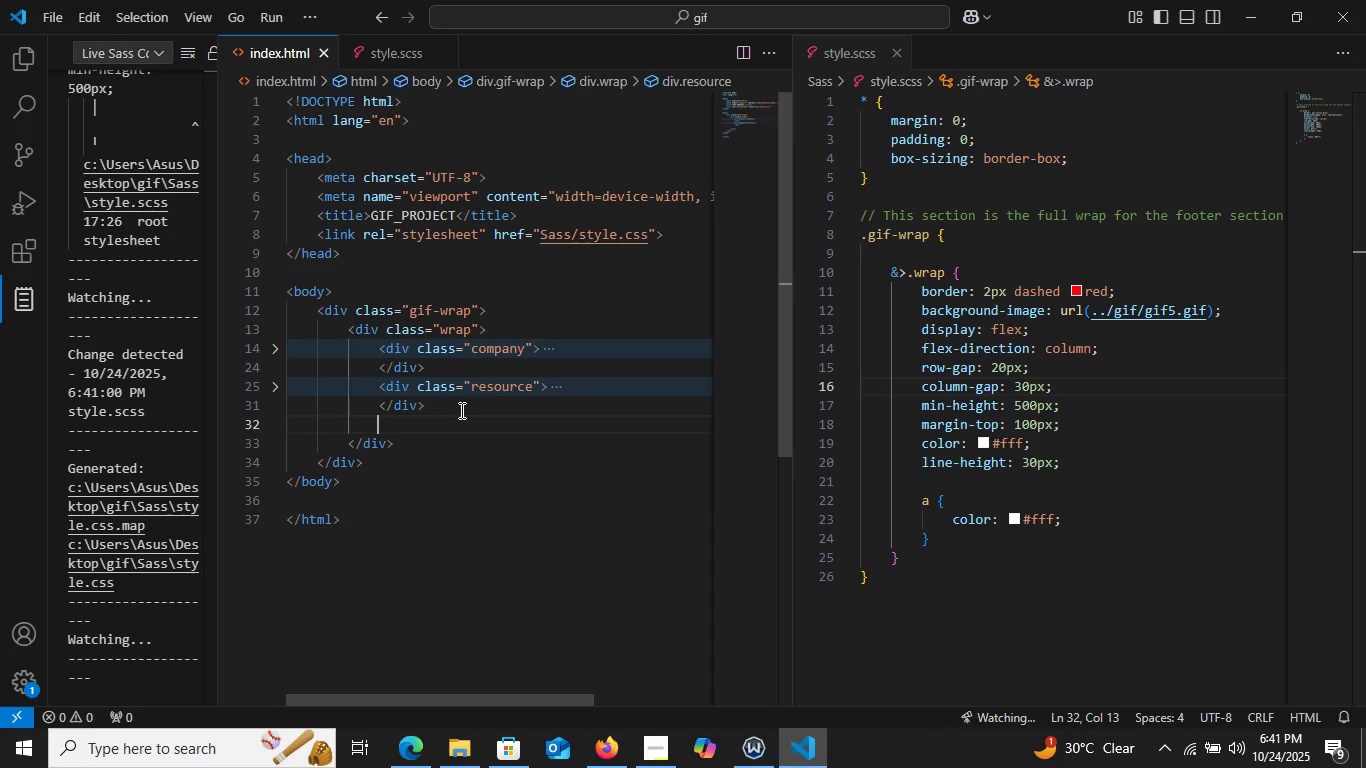 
key(Enter)
 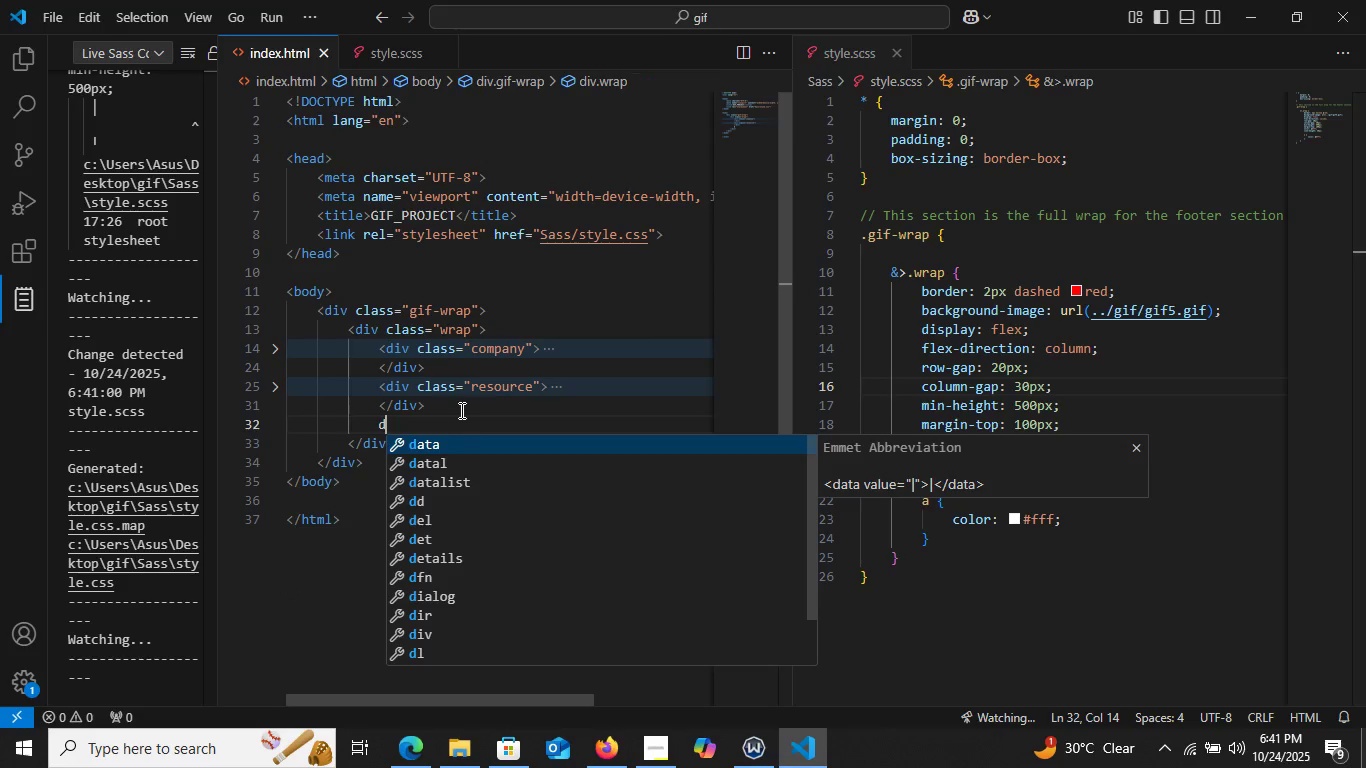 
type(div.products)
 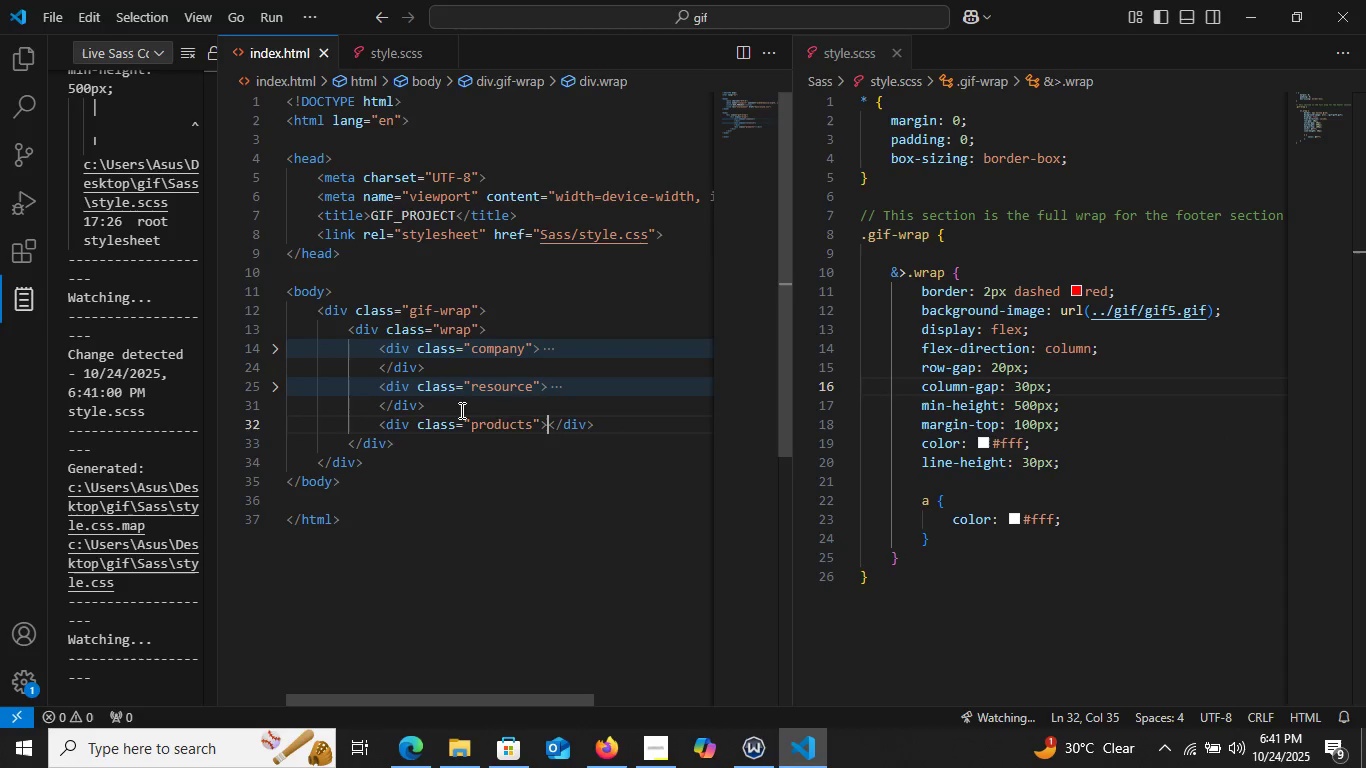 
key(Enter)
 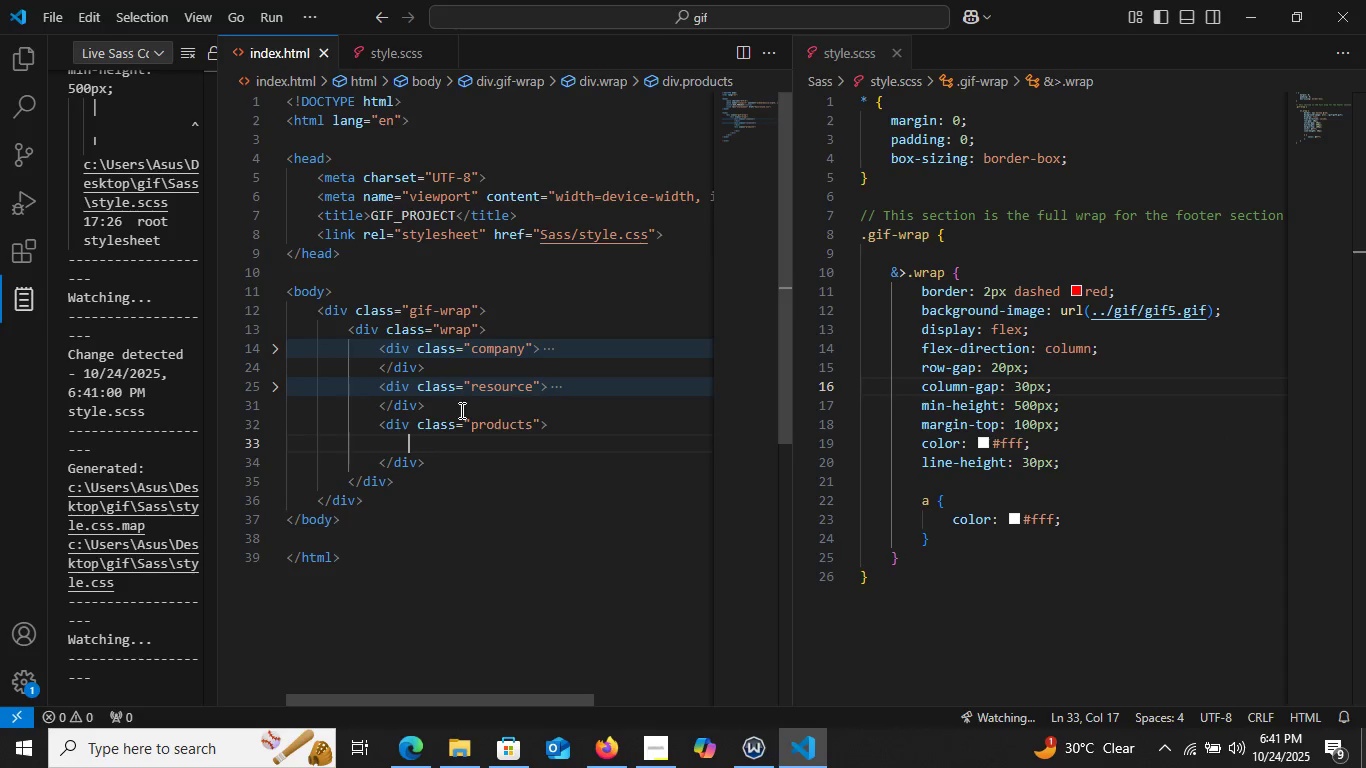 
key(Enter)
 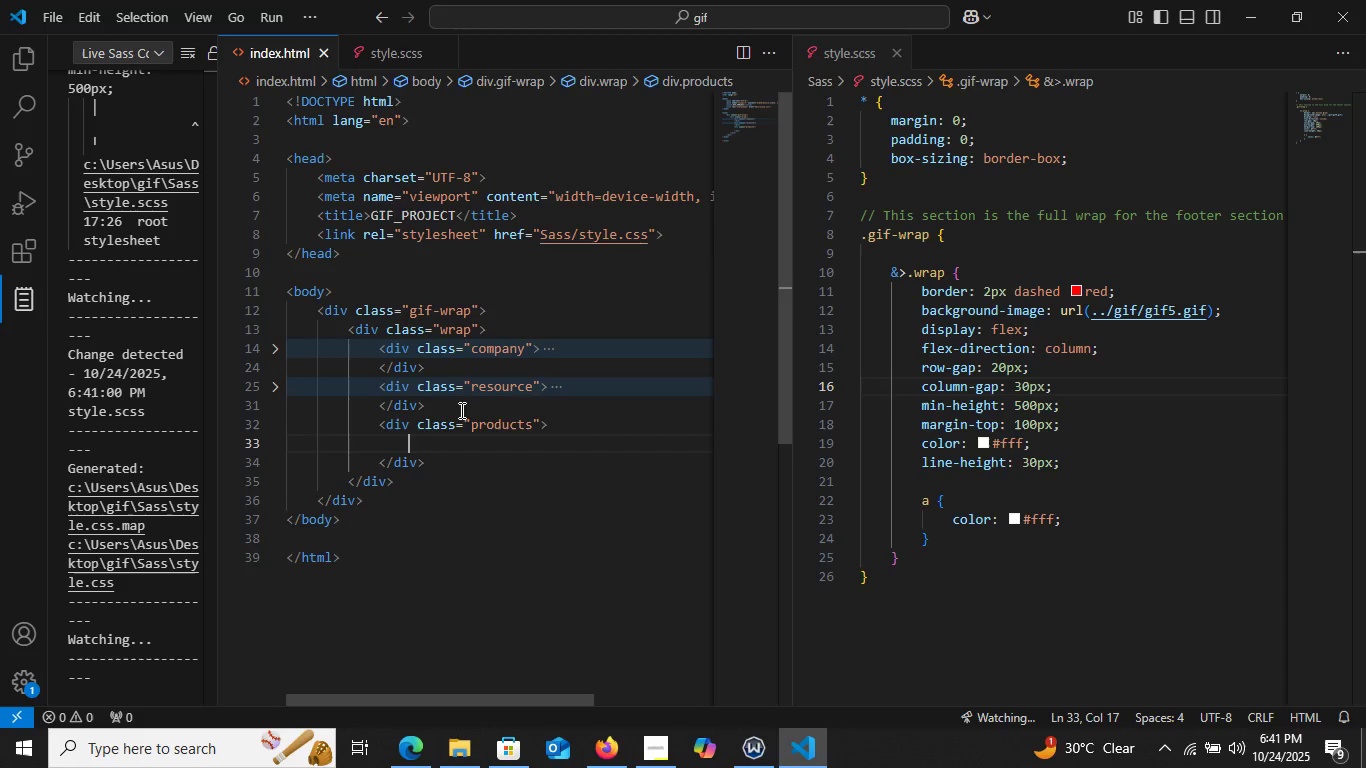 
wait(5.19)
 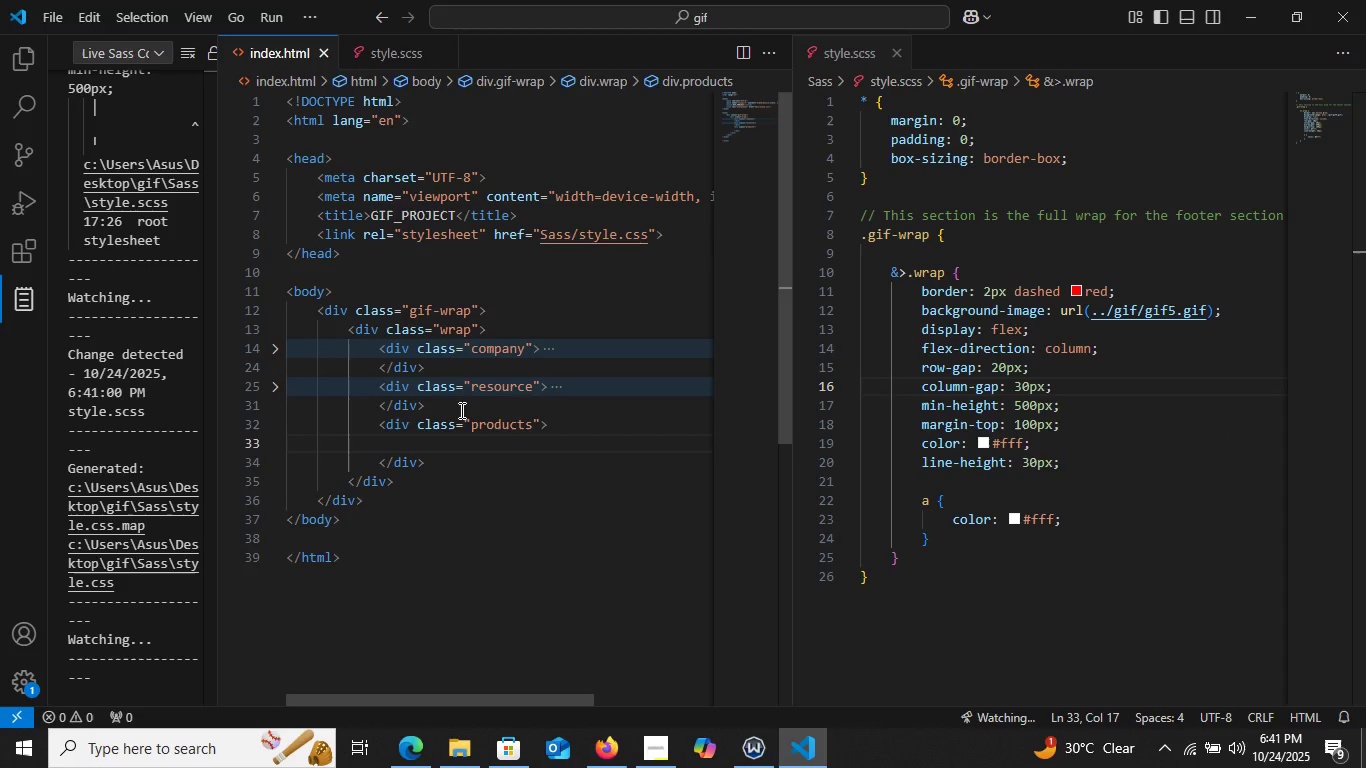 
key(P)
 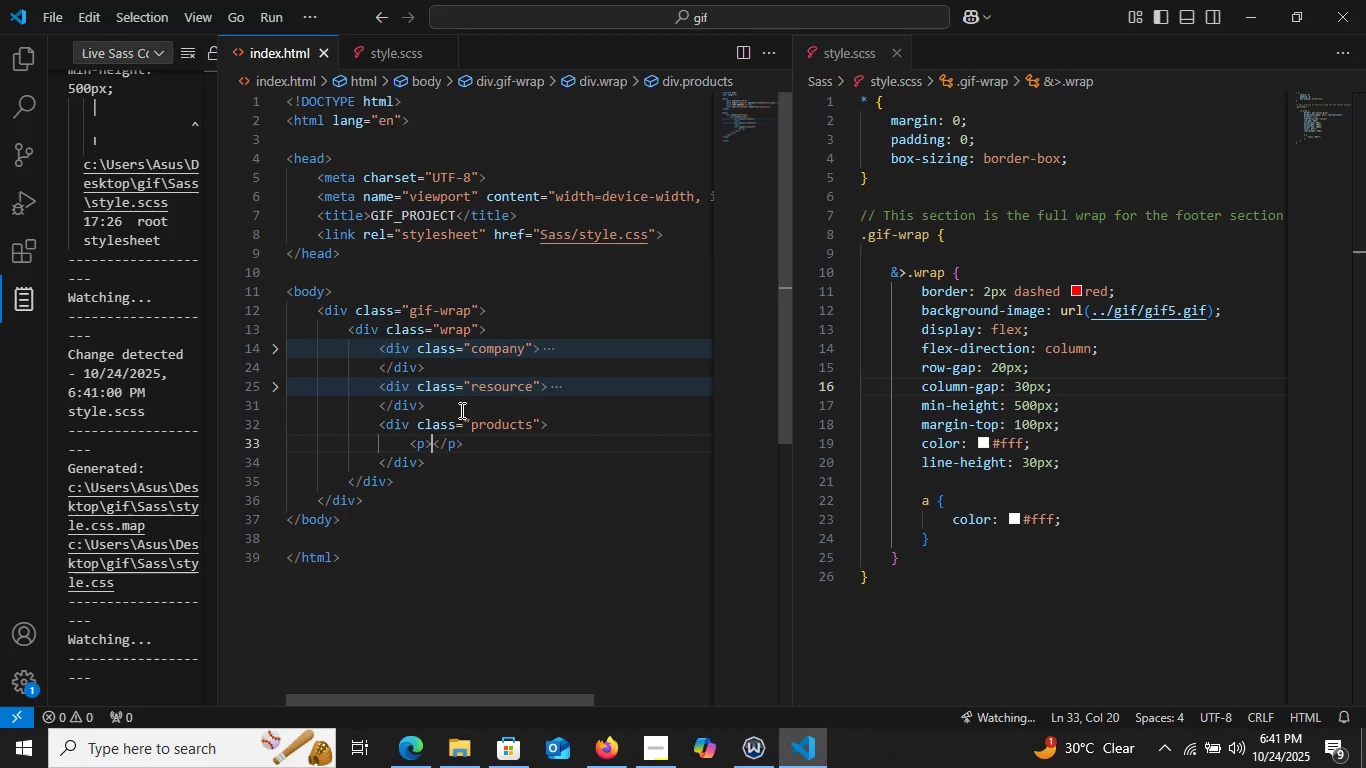 
key(Enter)
 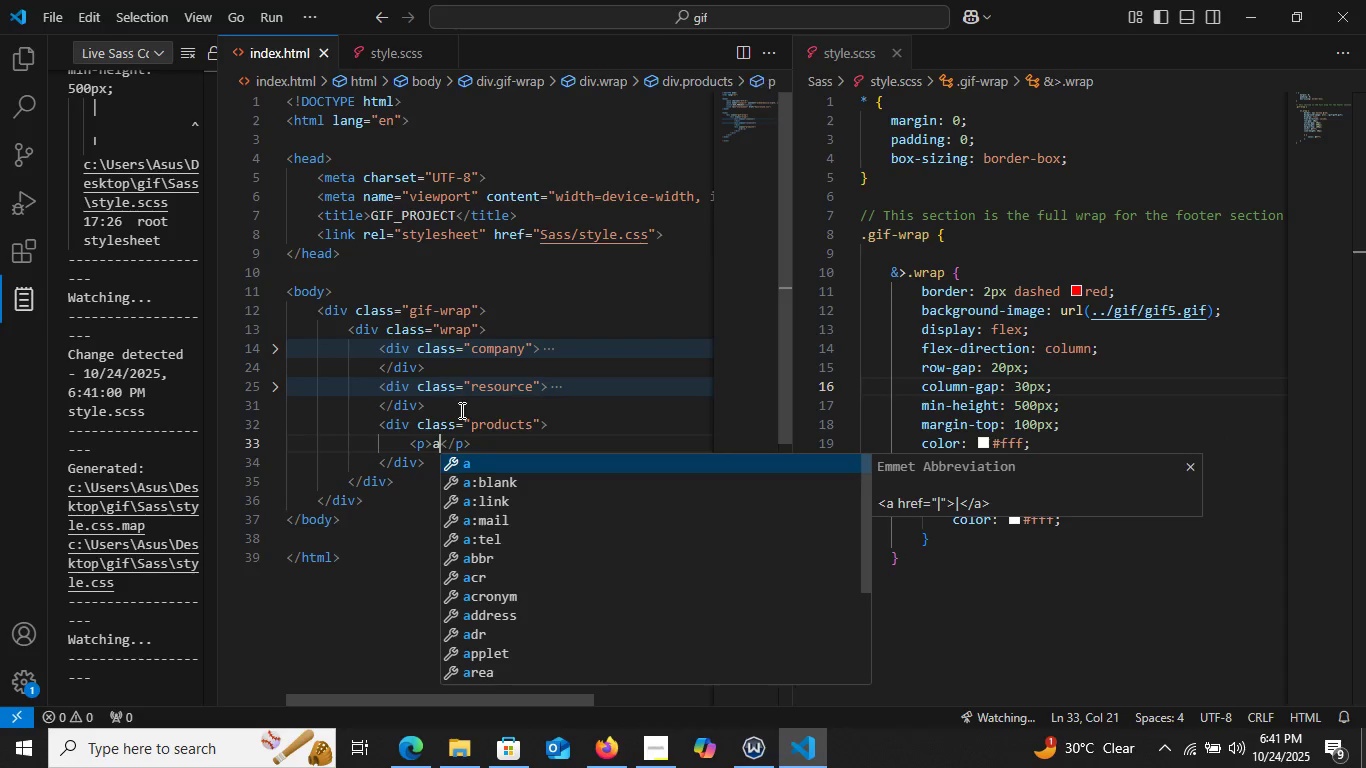 
key(A)
 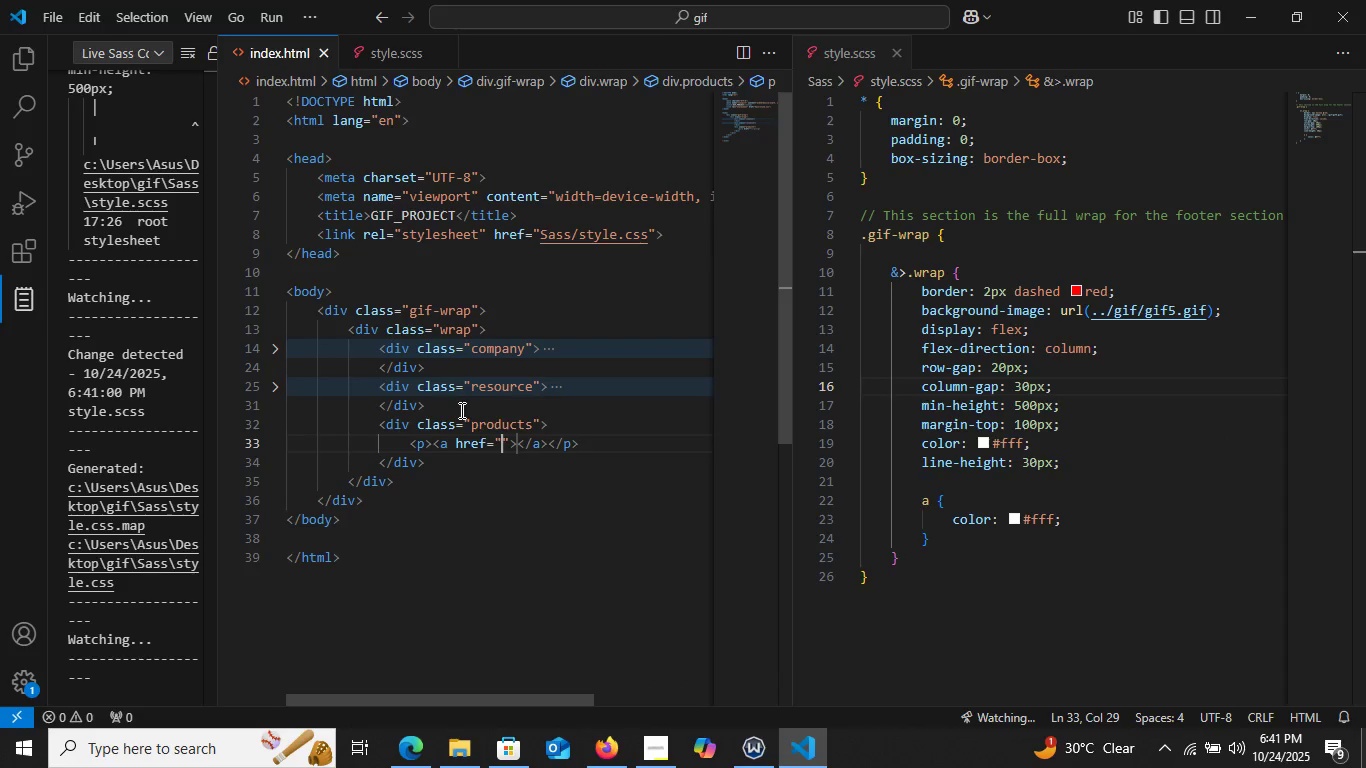 
key(Enter)
 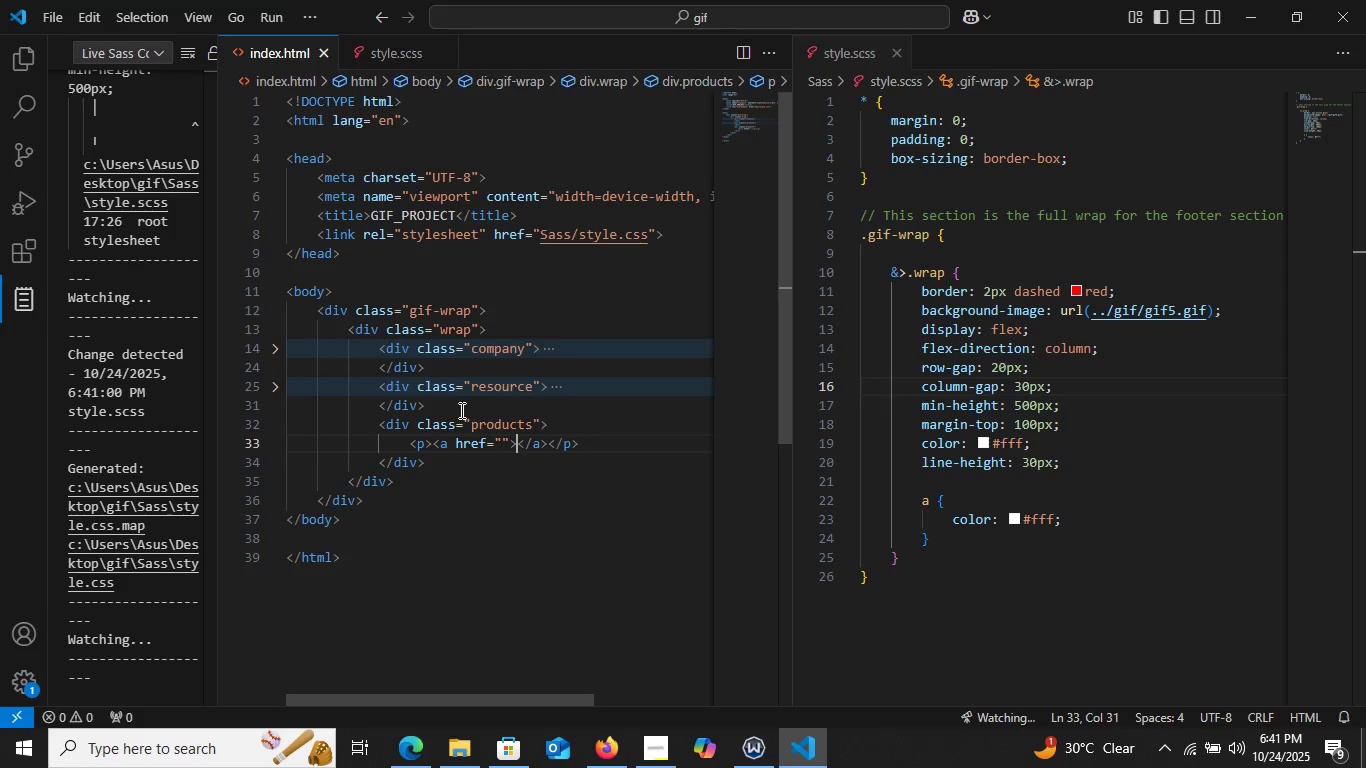 
key(ArrowRight)
 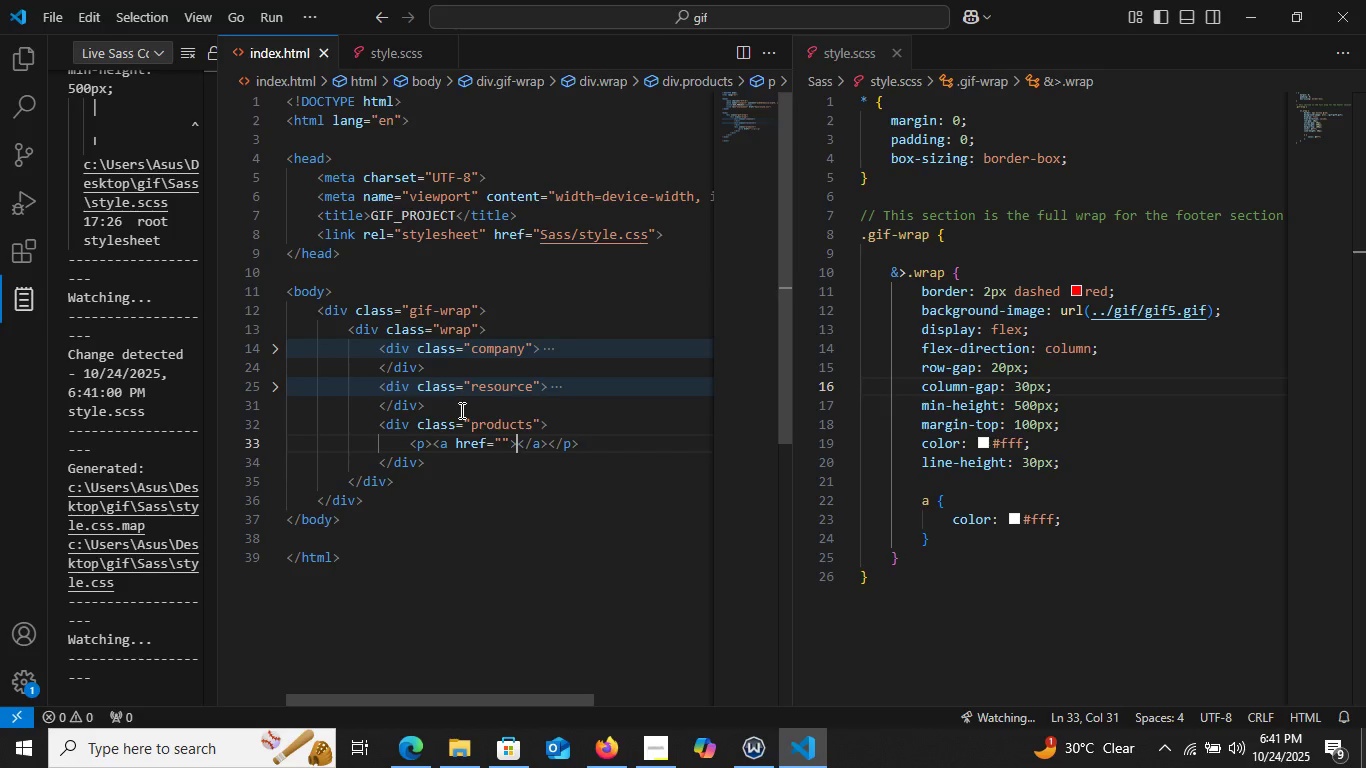 
key(ArrowRight)
 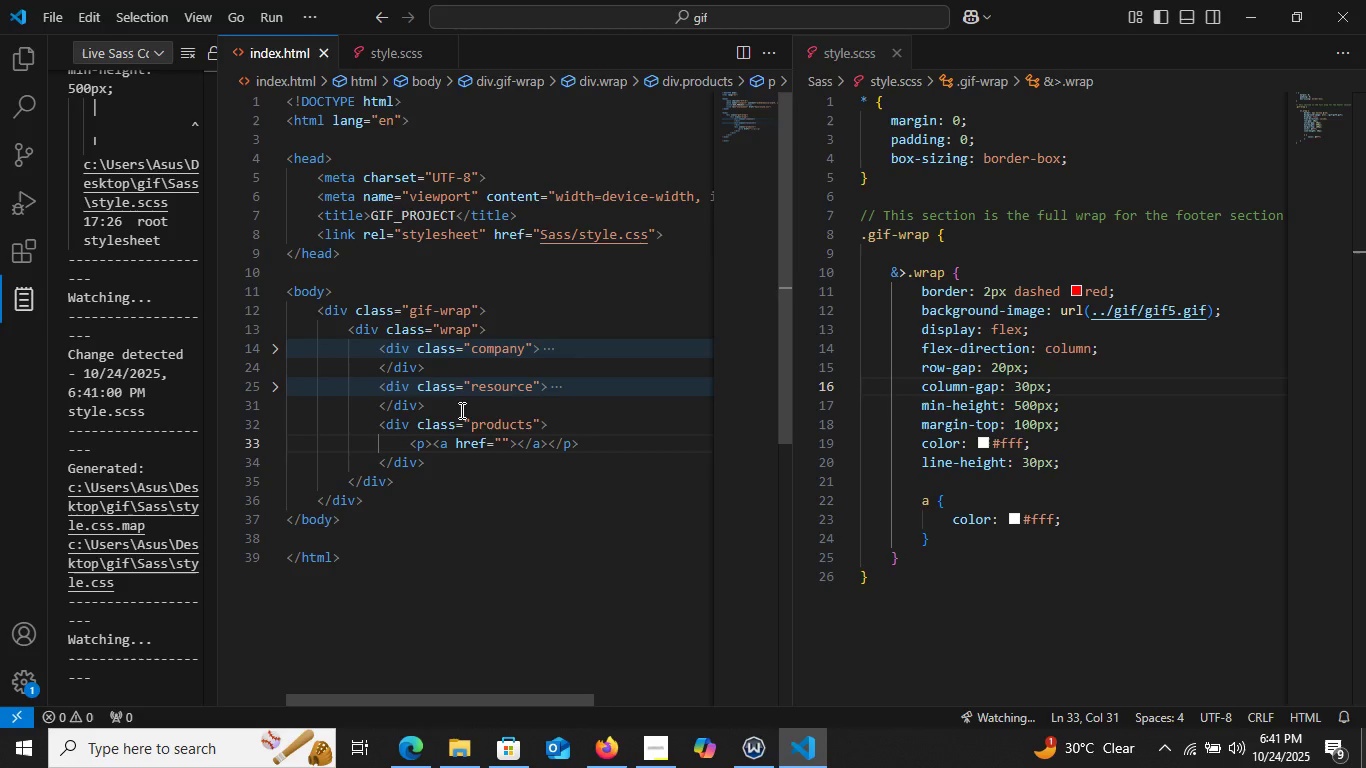 
type(Invoicing)
 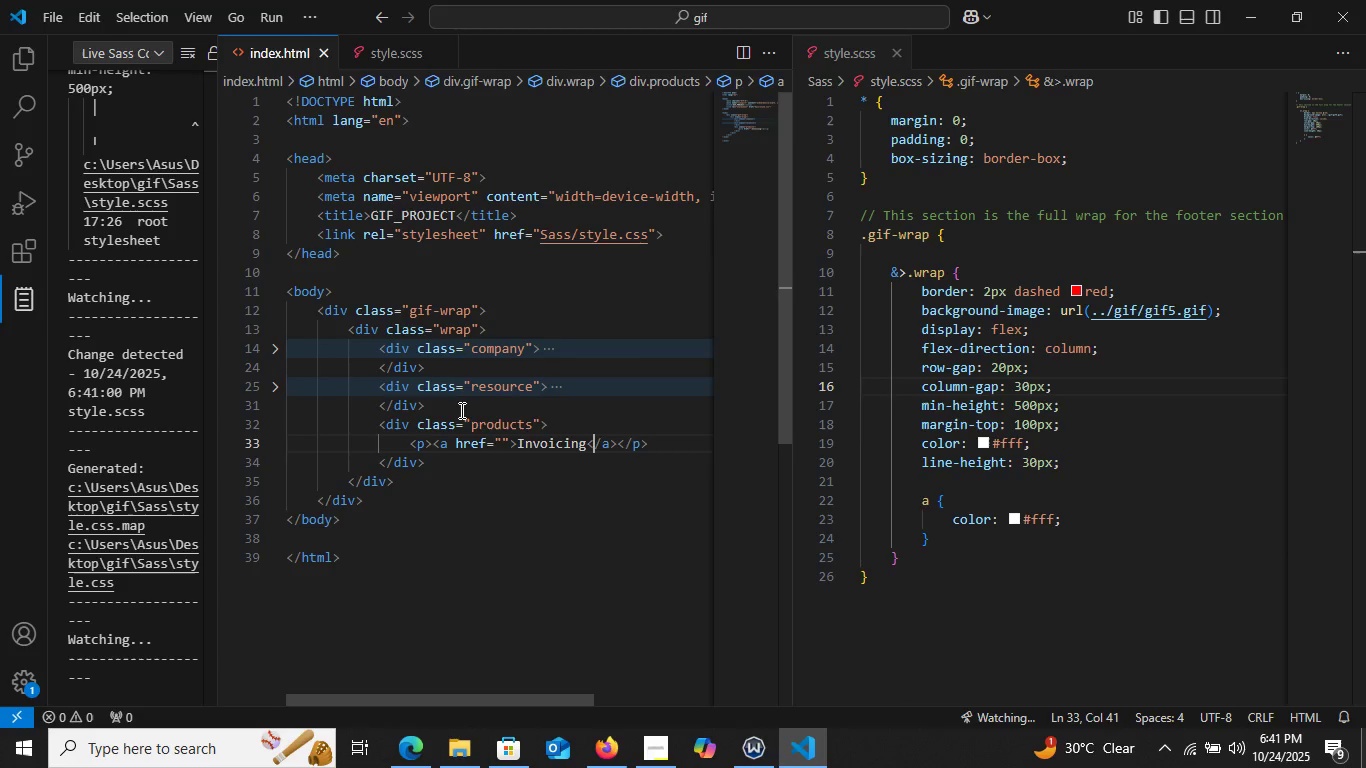 
key(ArrowRight)
 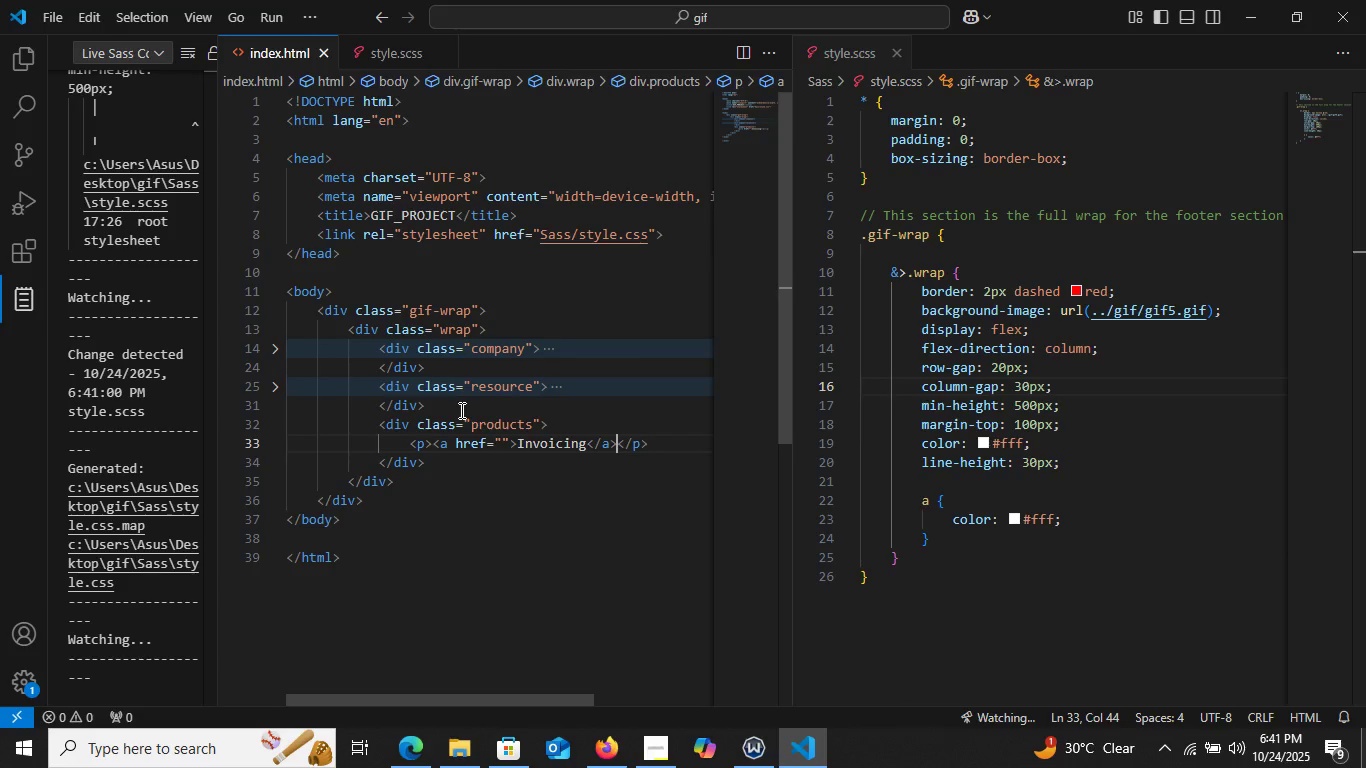 
key(ArrowRight)
 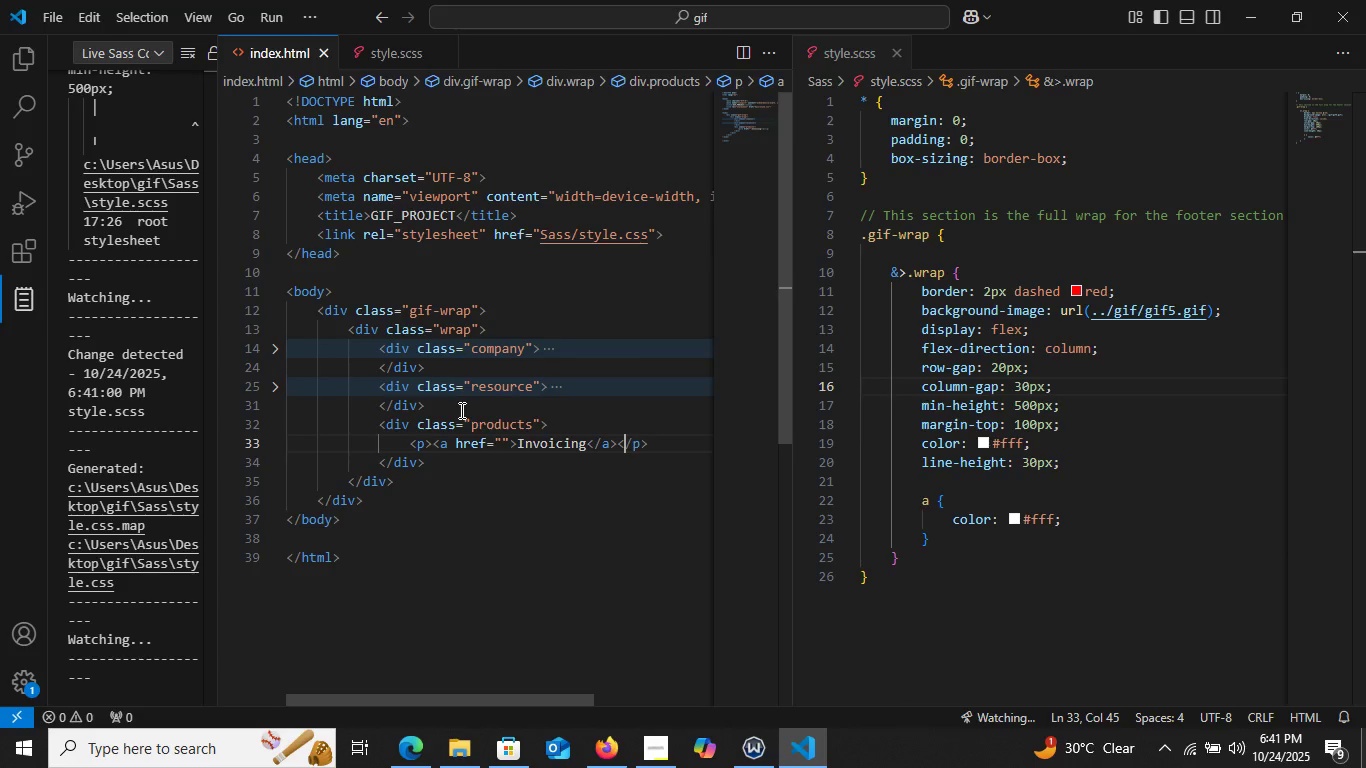 
key(ArrowRight)
 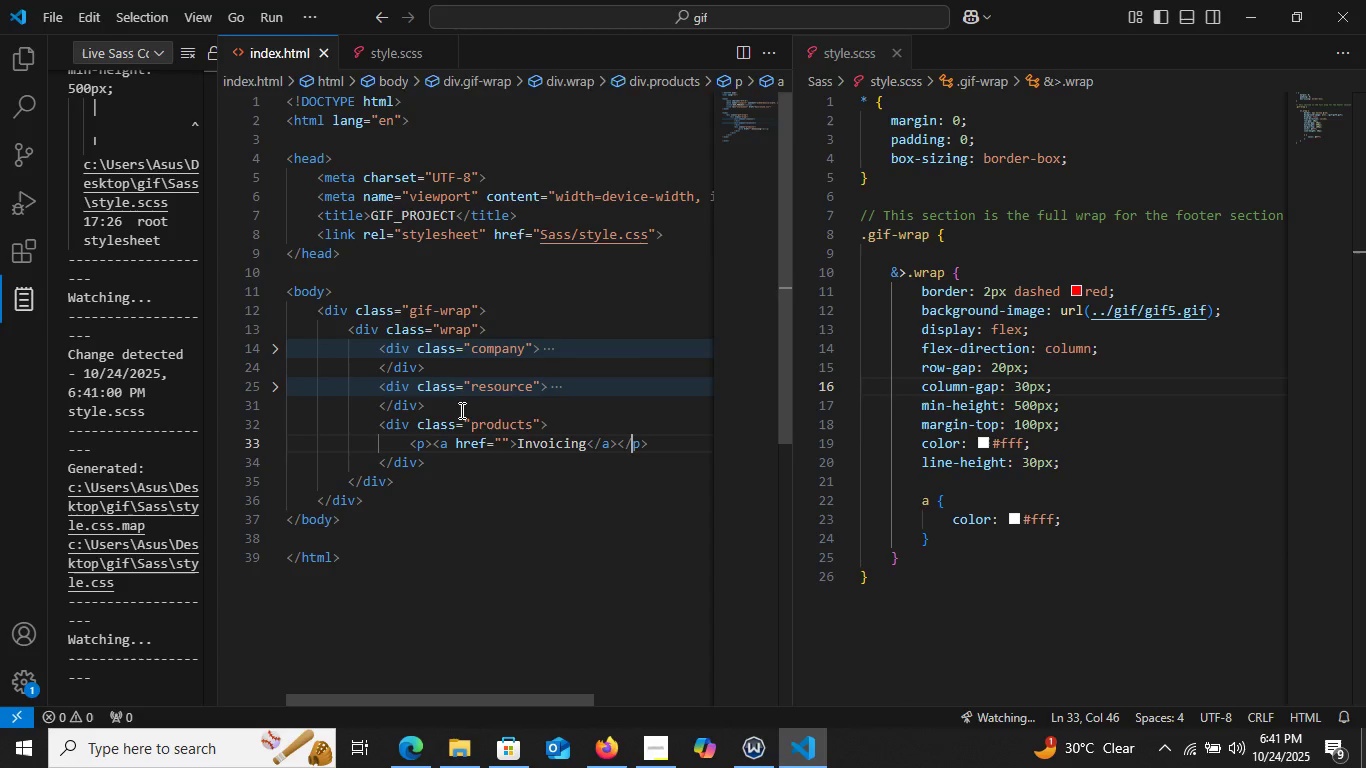 
key(ArrowRight)
 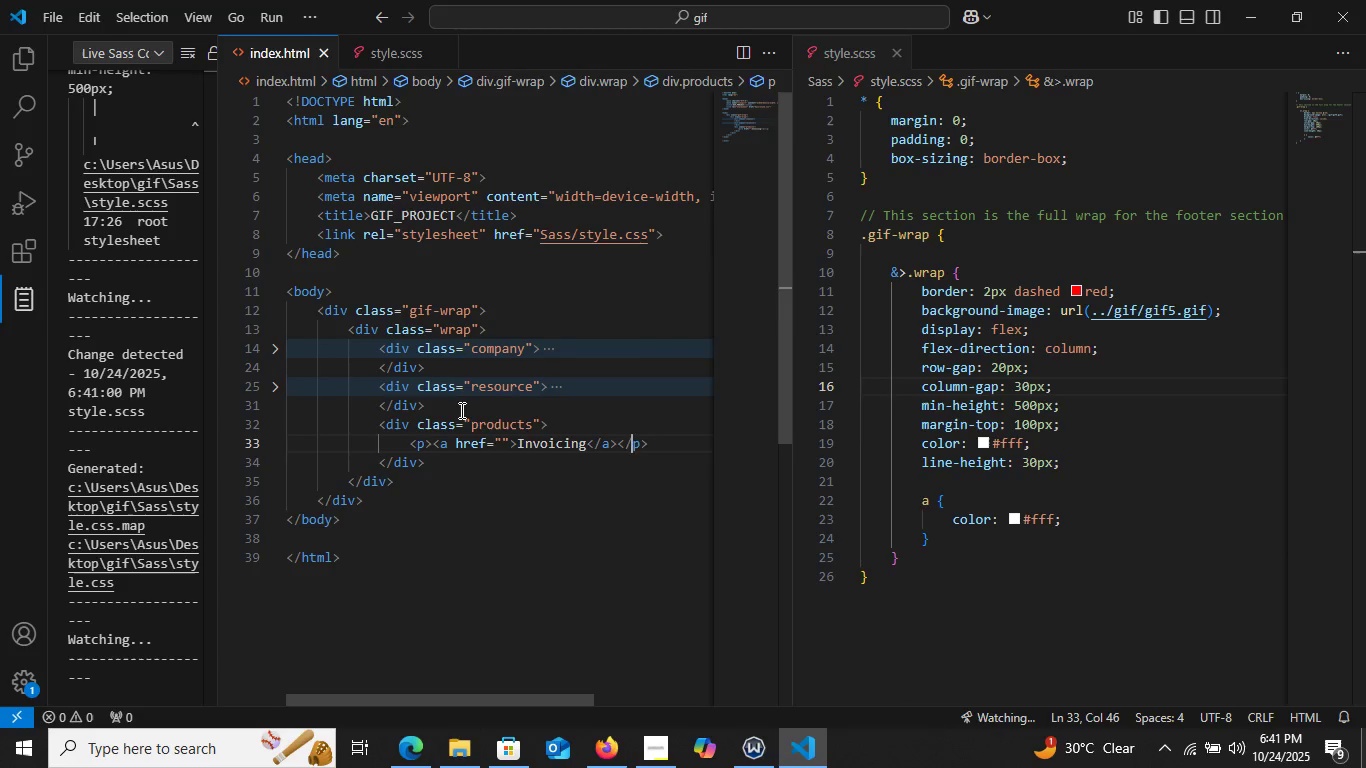 
key(ArrowRight)
 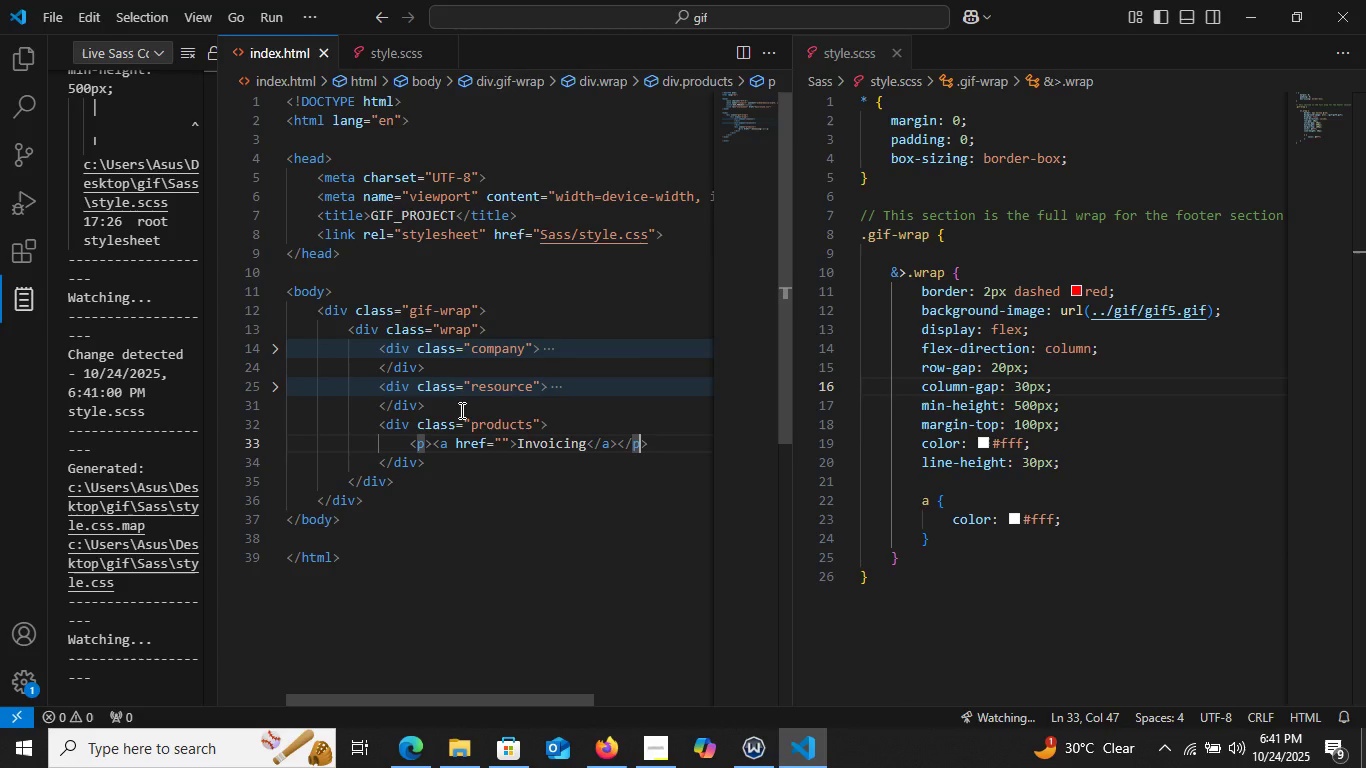 
key(ArrowRight)
 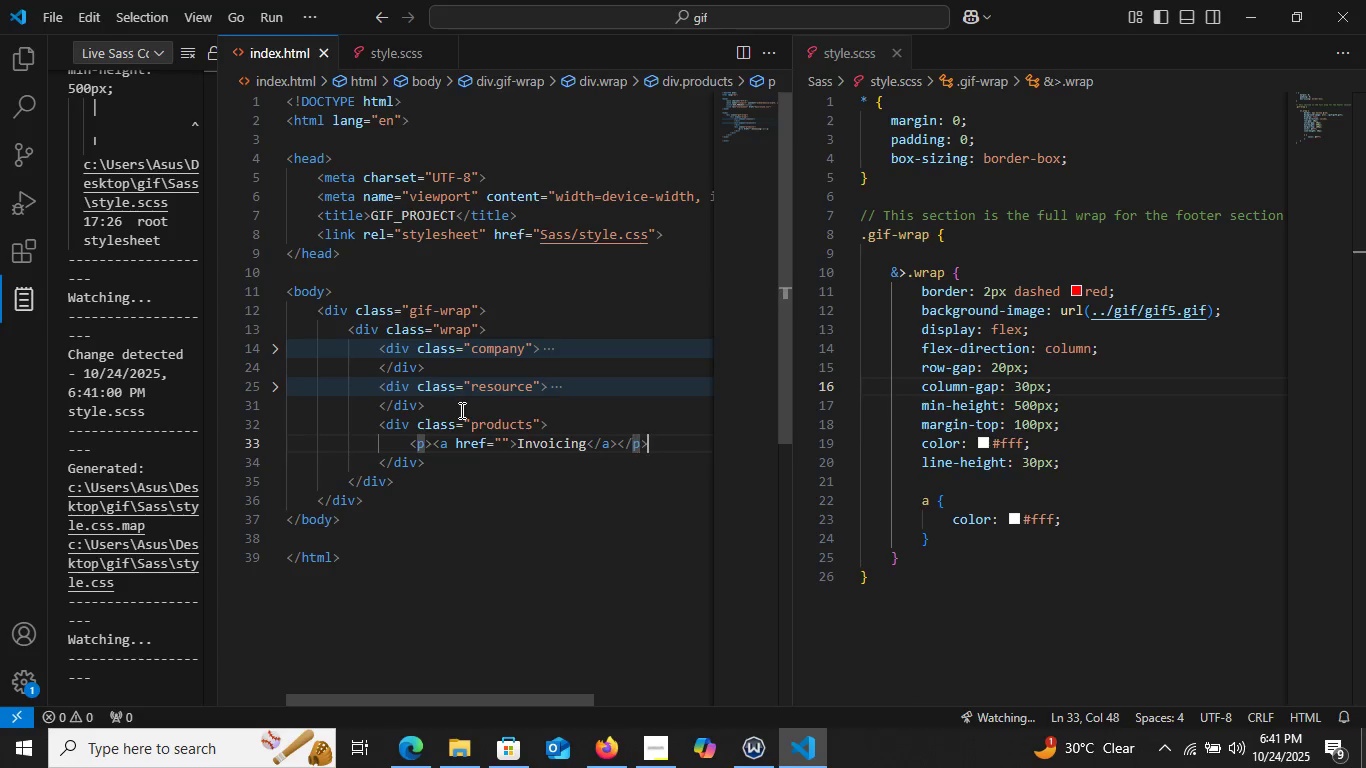 
key(ArrowRight)
 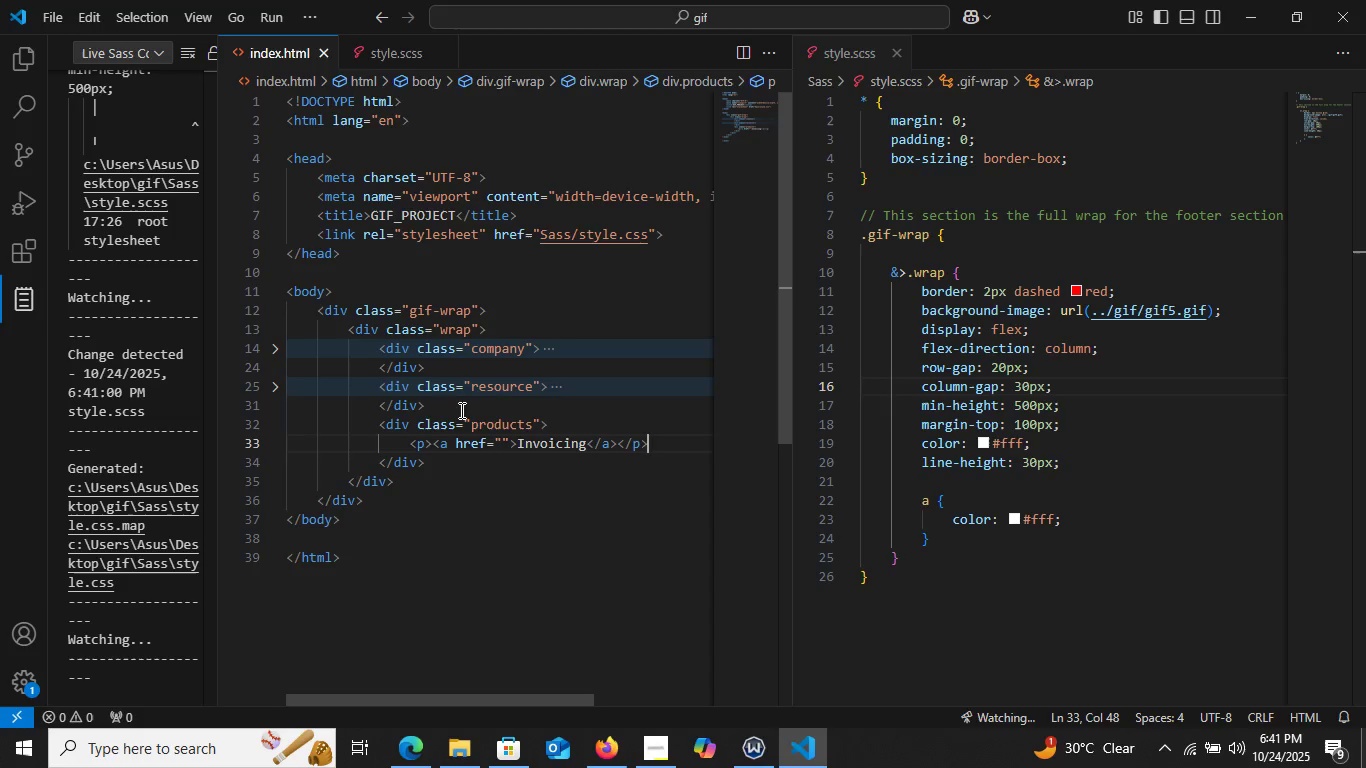 
key(ArrowRight)
 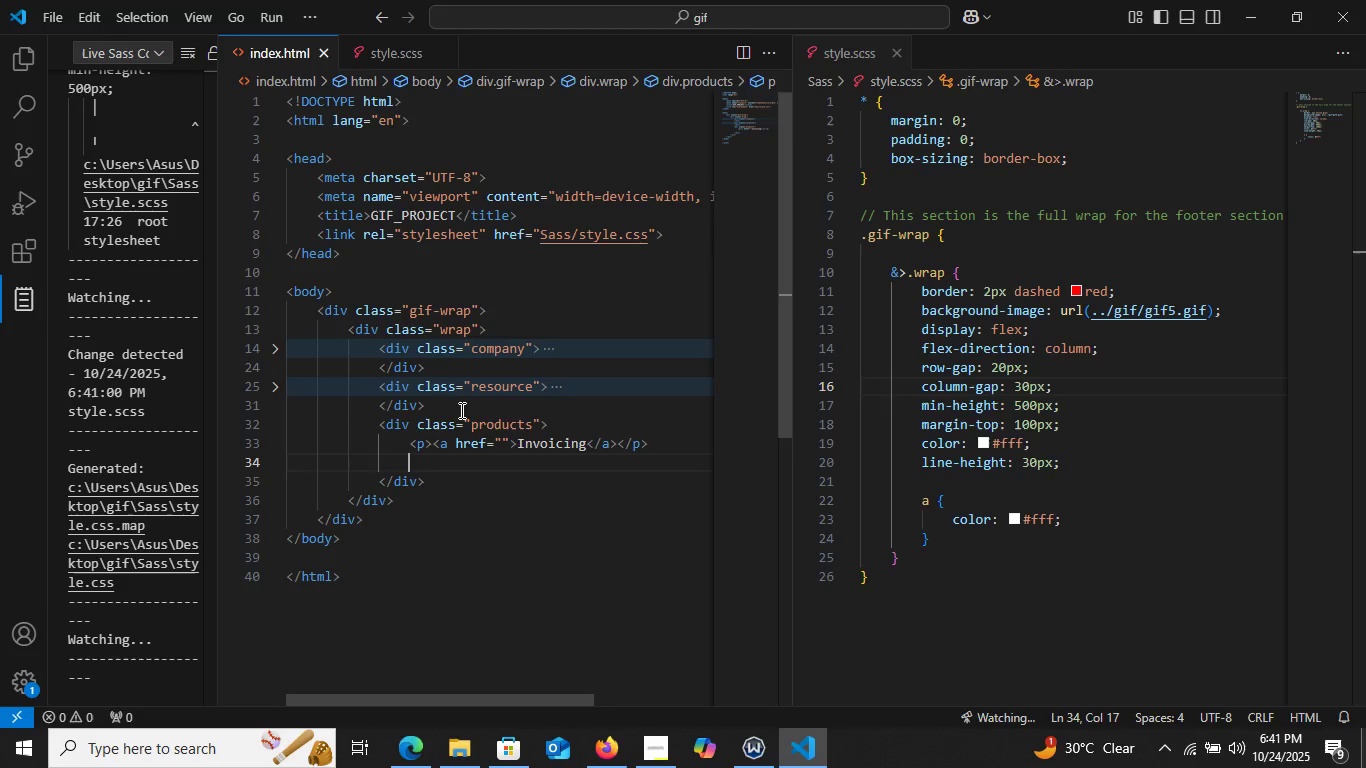 
key(Enter)
 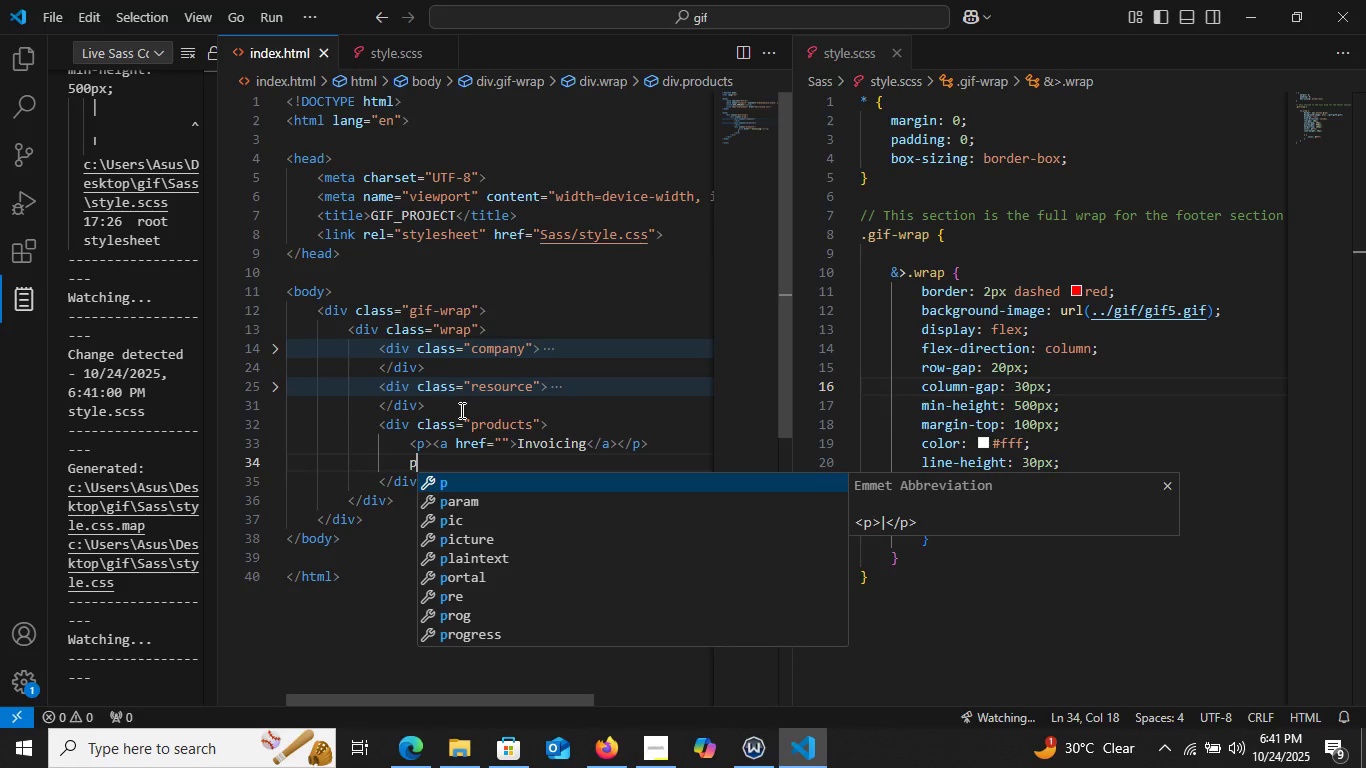 
key(P)
 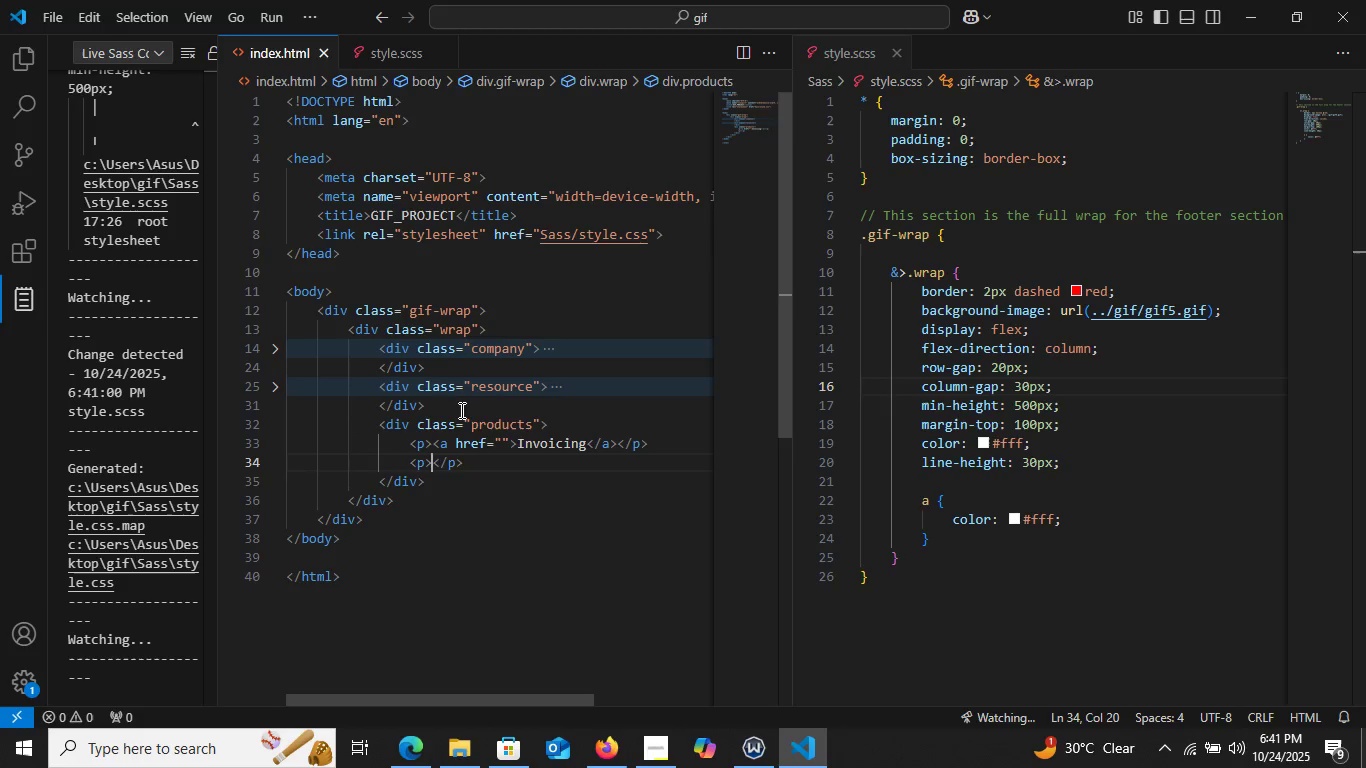 
key(Enter)
 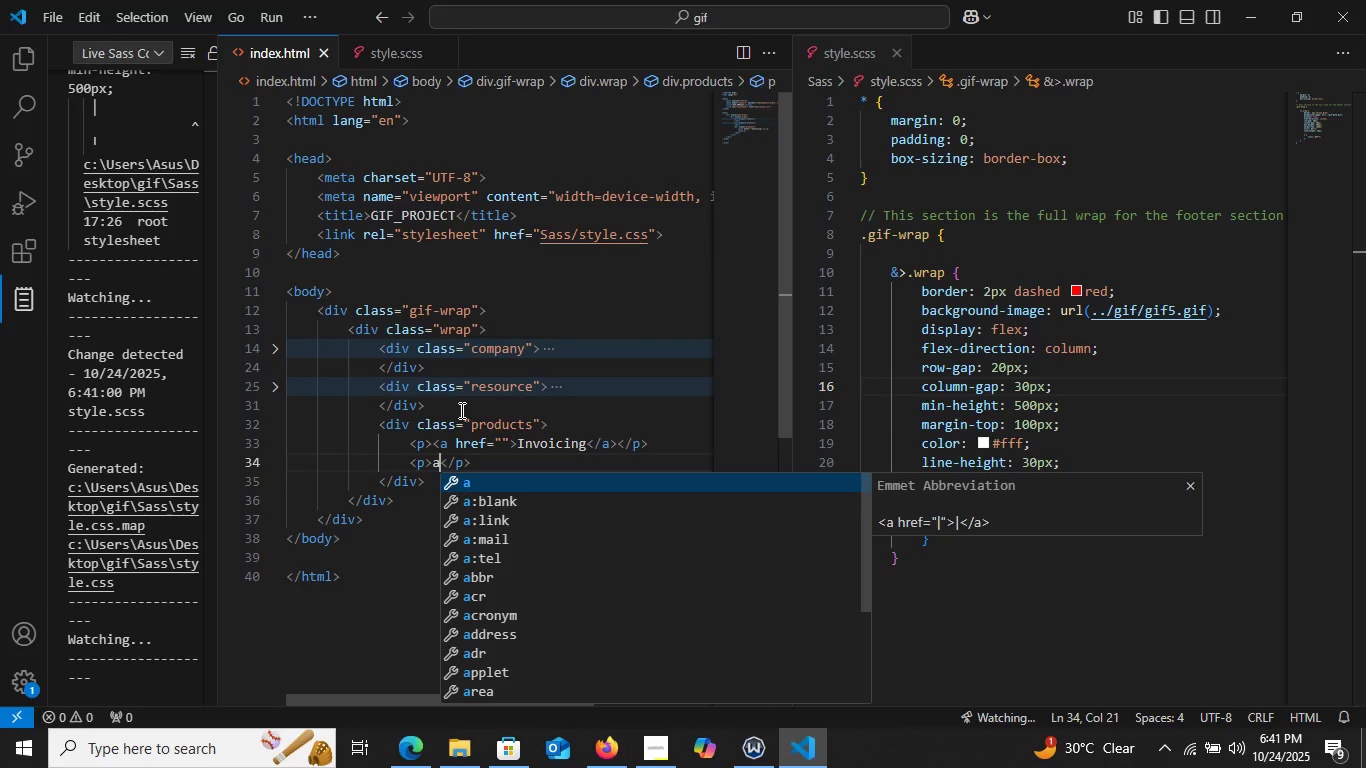 
key(A)
 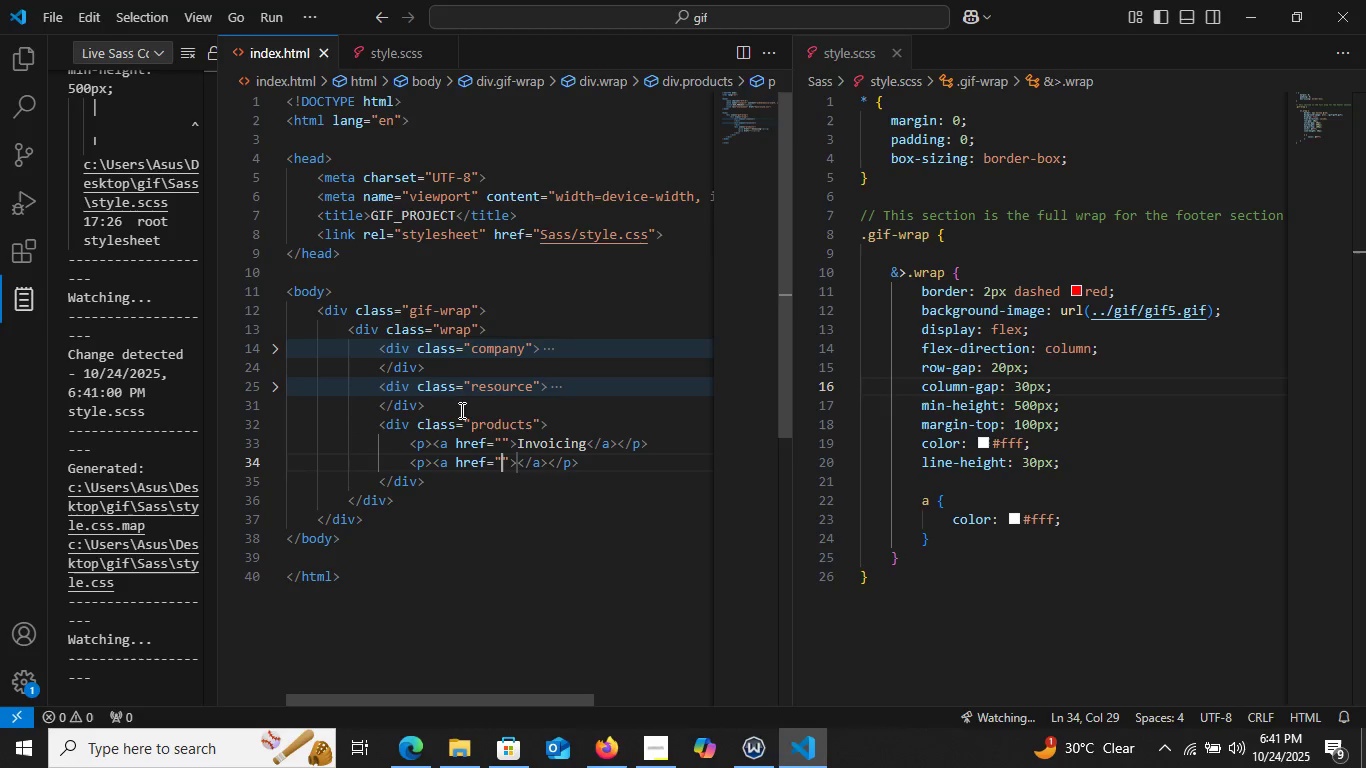 
key(Enter)
 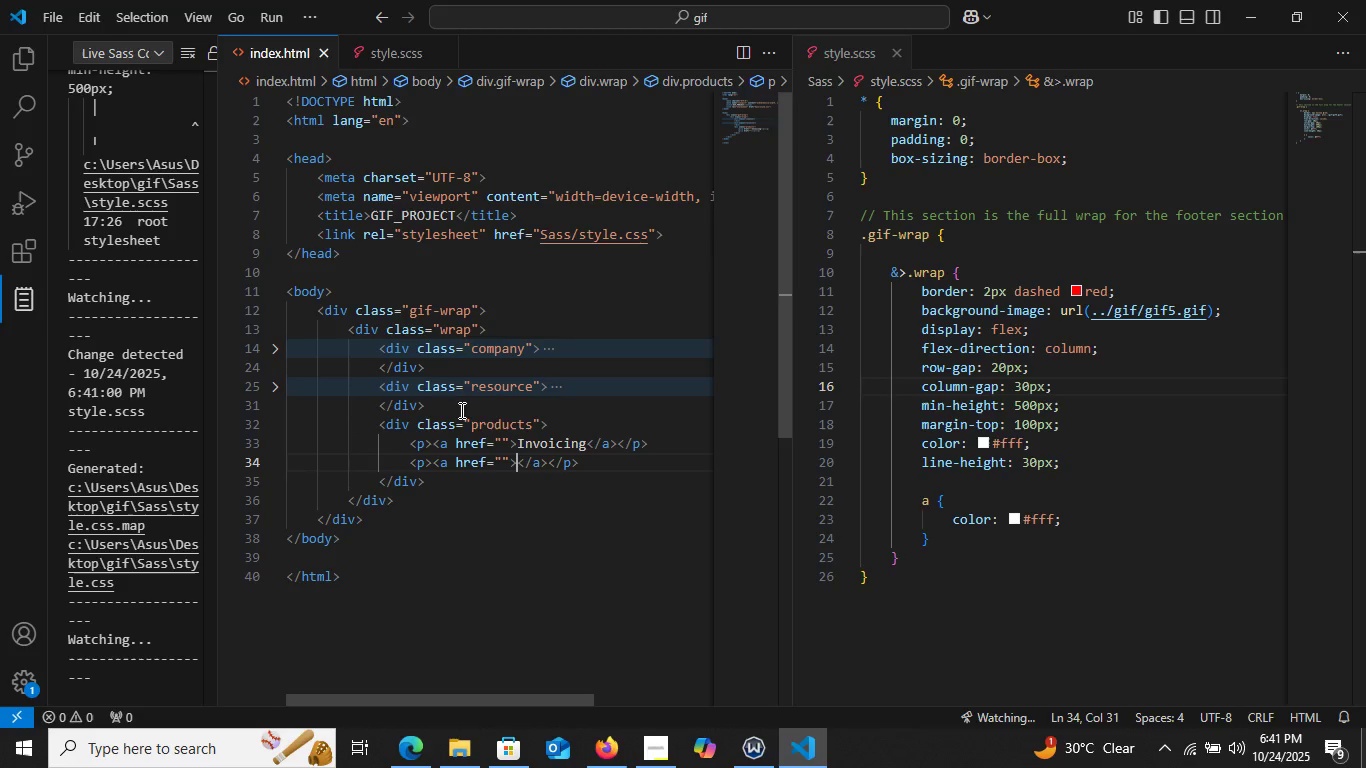 
key(ArrowRight)
 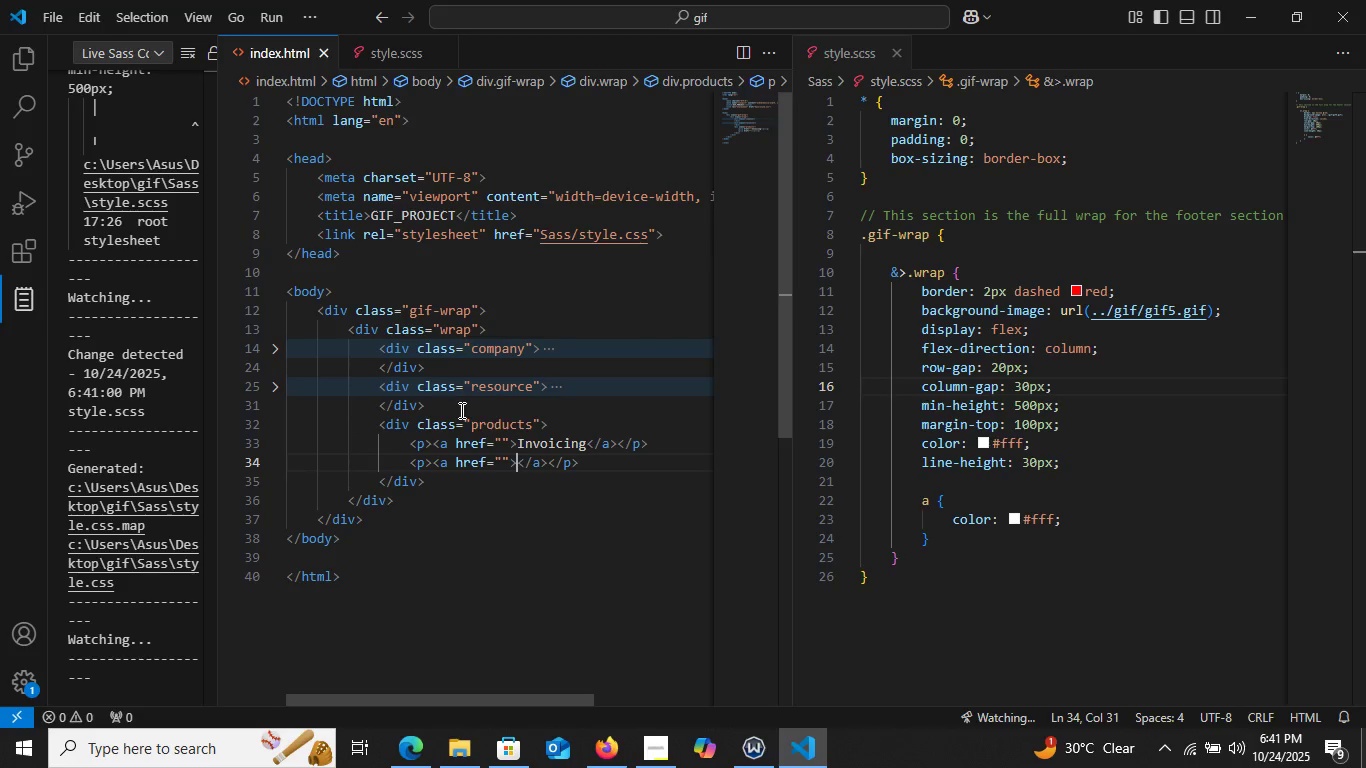 
key(ArrowRight)
 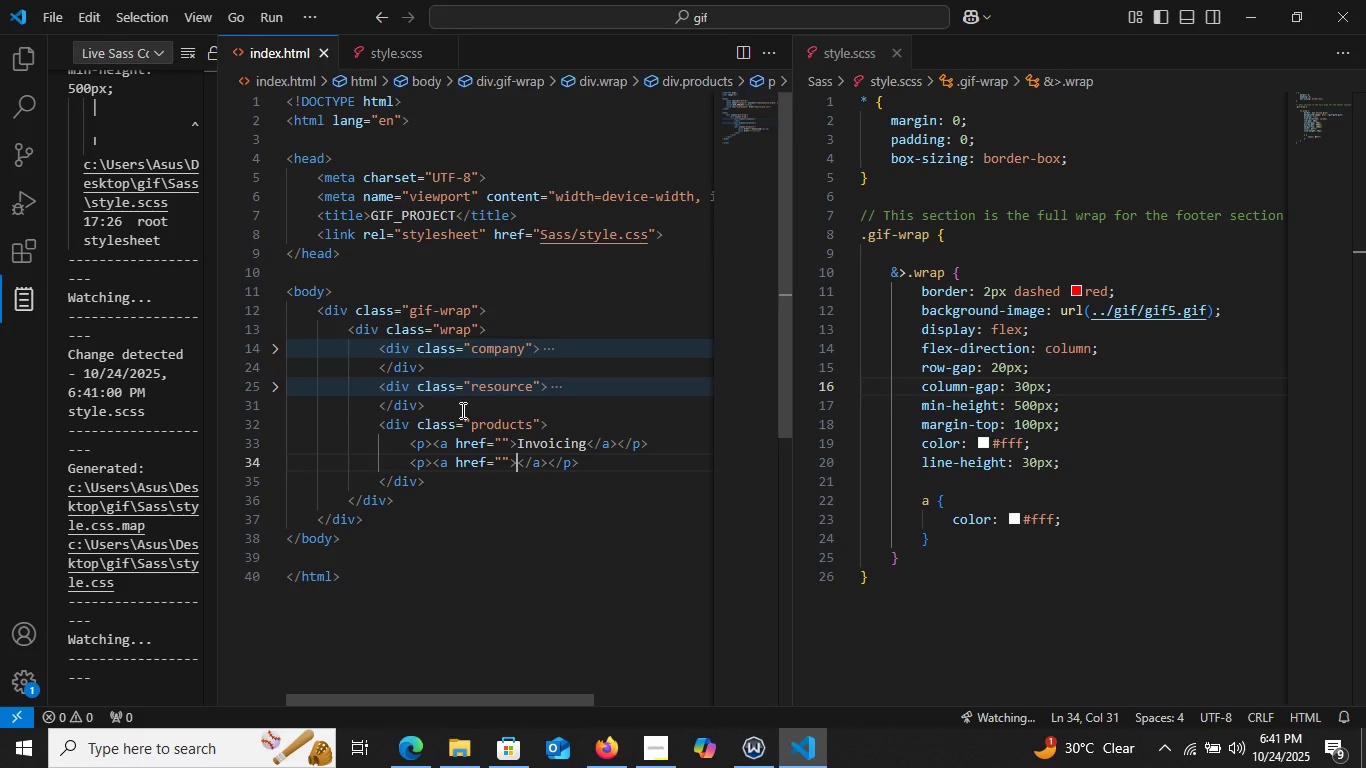 
type(POS Terminals)
 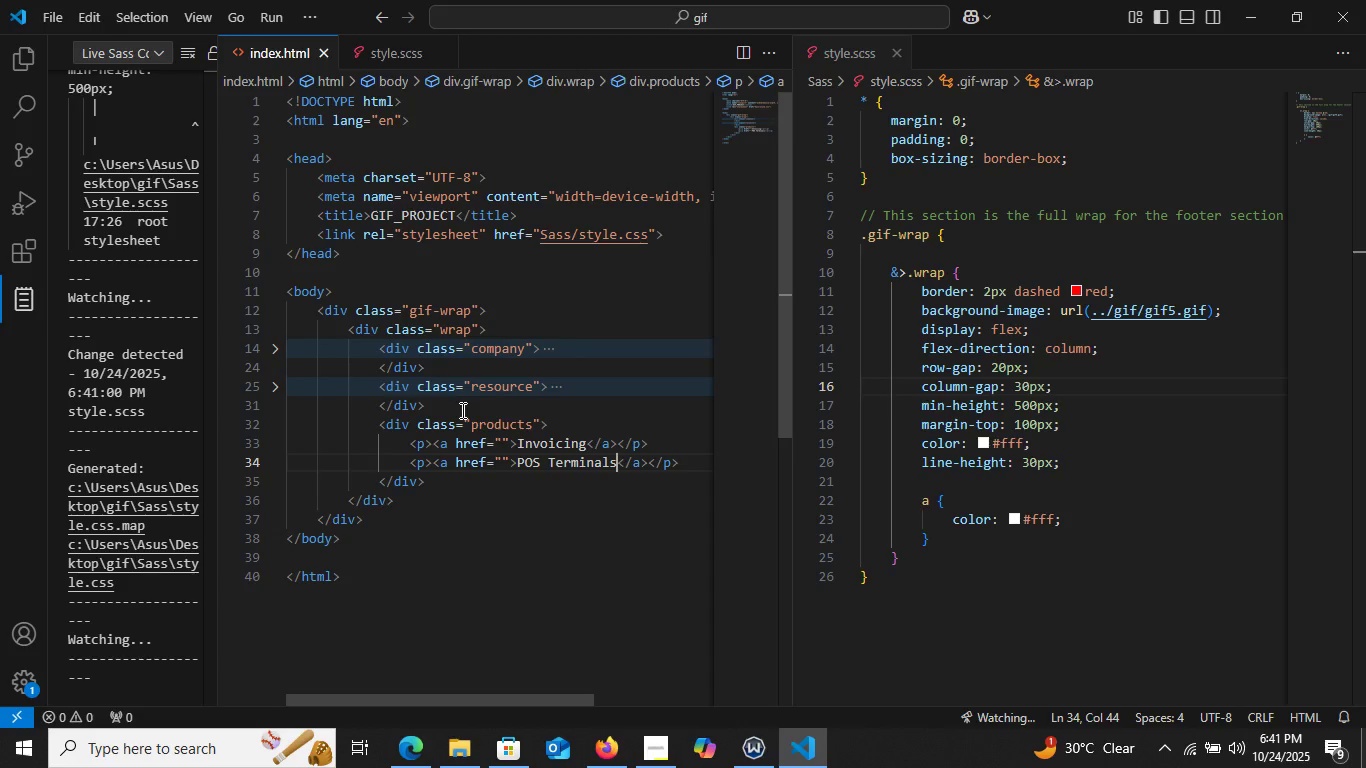 
key(ArrowRight)
 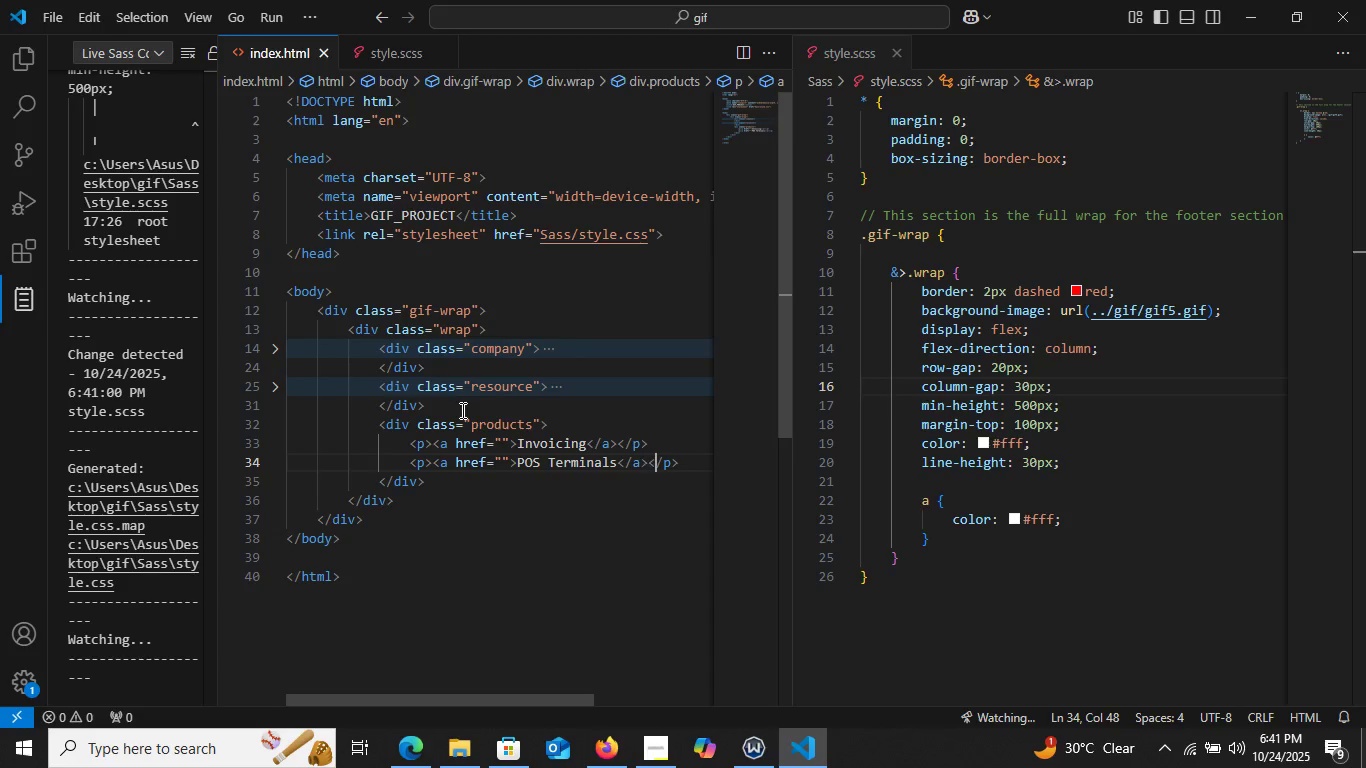 
key(ArrowRight)
 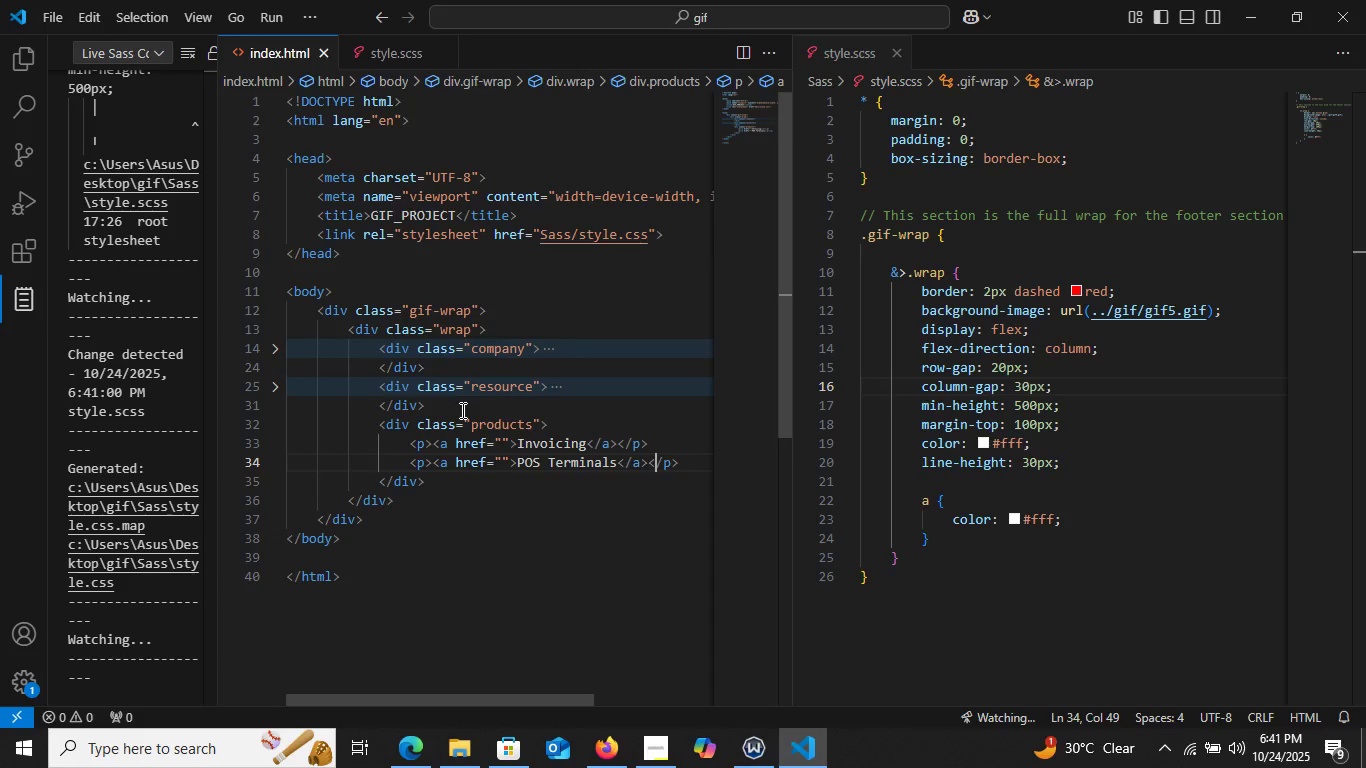 
key(ArrowRight)
 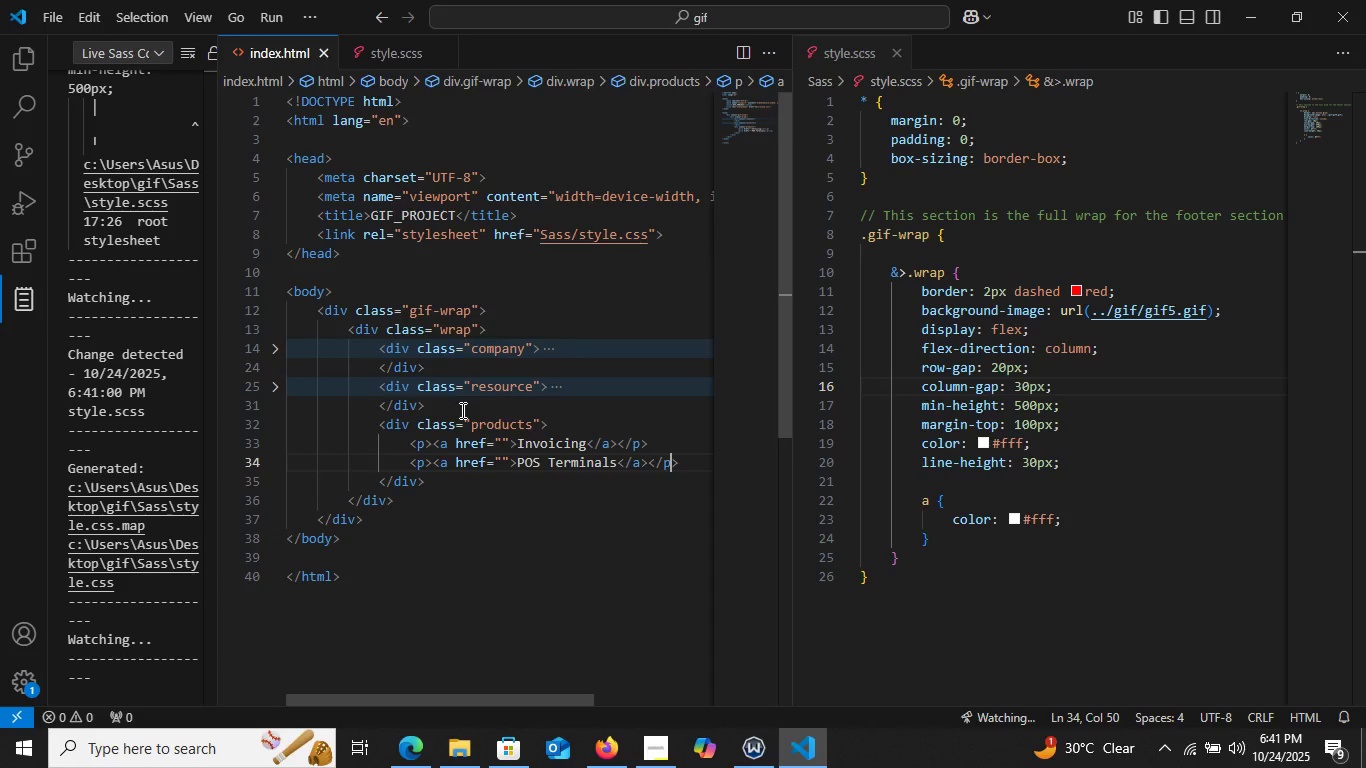 
key(ArrowRight)
 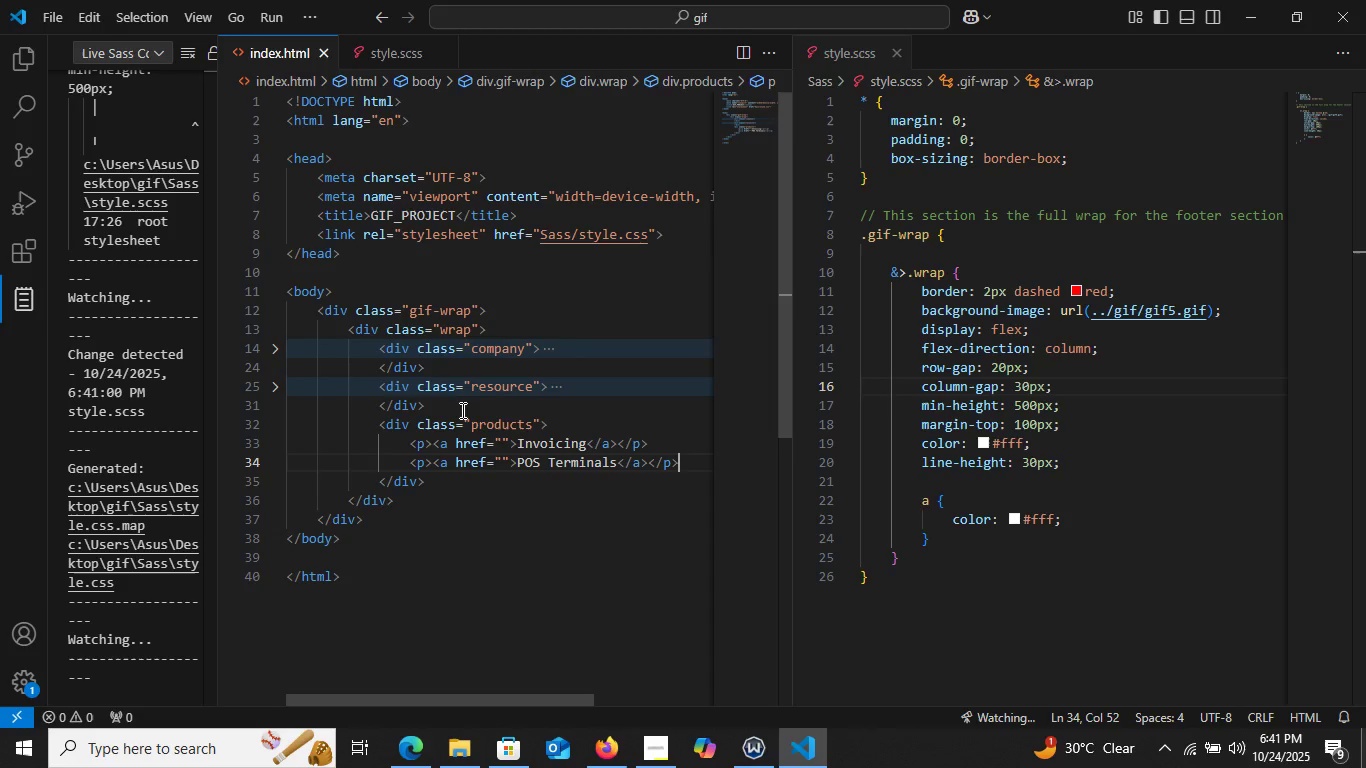 
key(ArrowRight)
 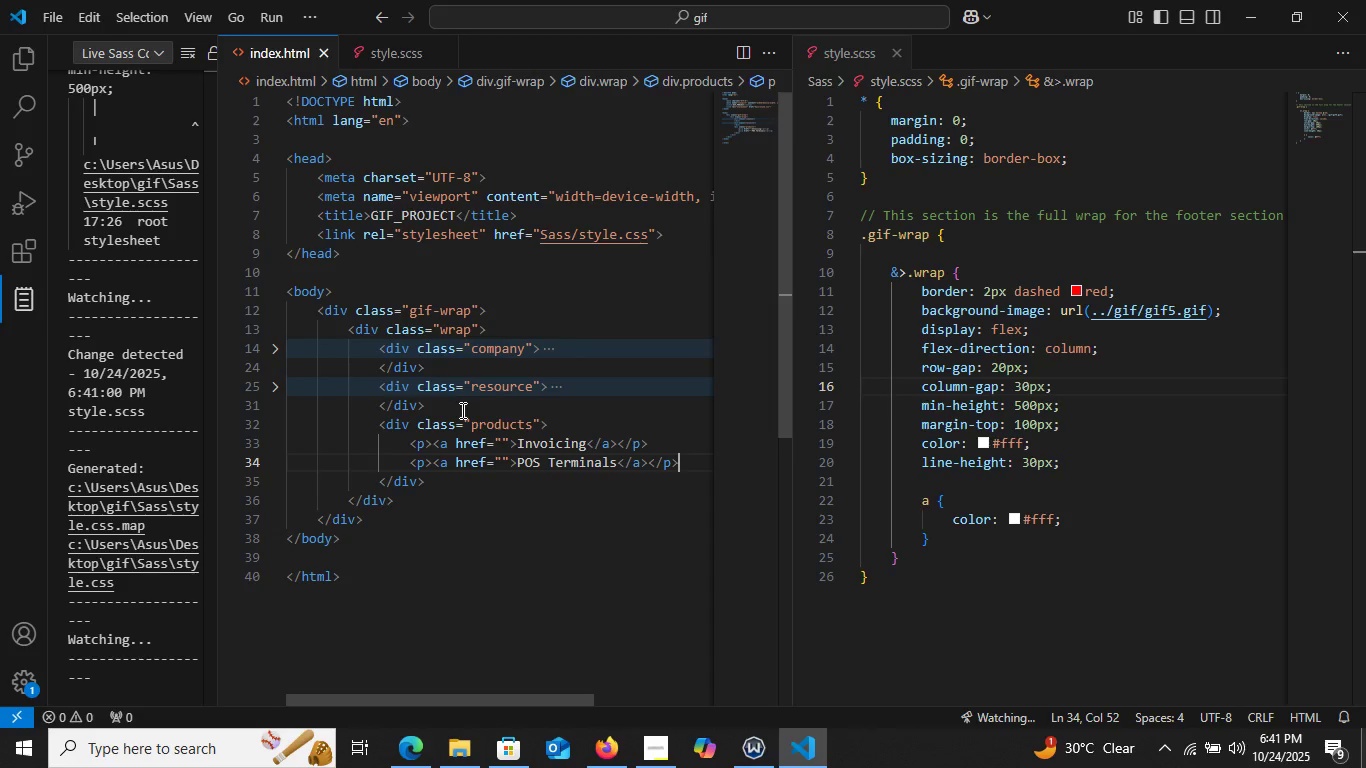 
key(ArrowRight)
 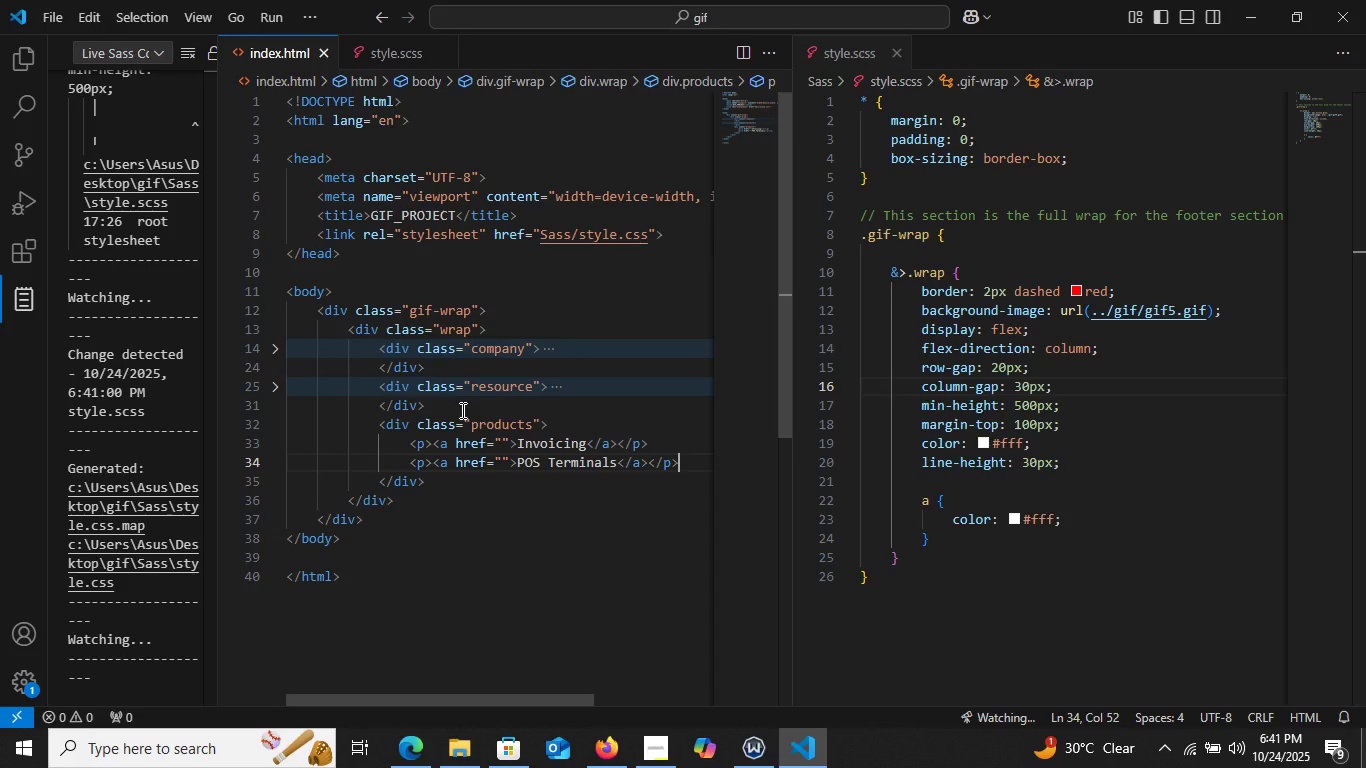 
key(ArrowRight)
 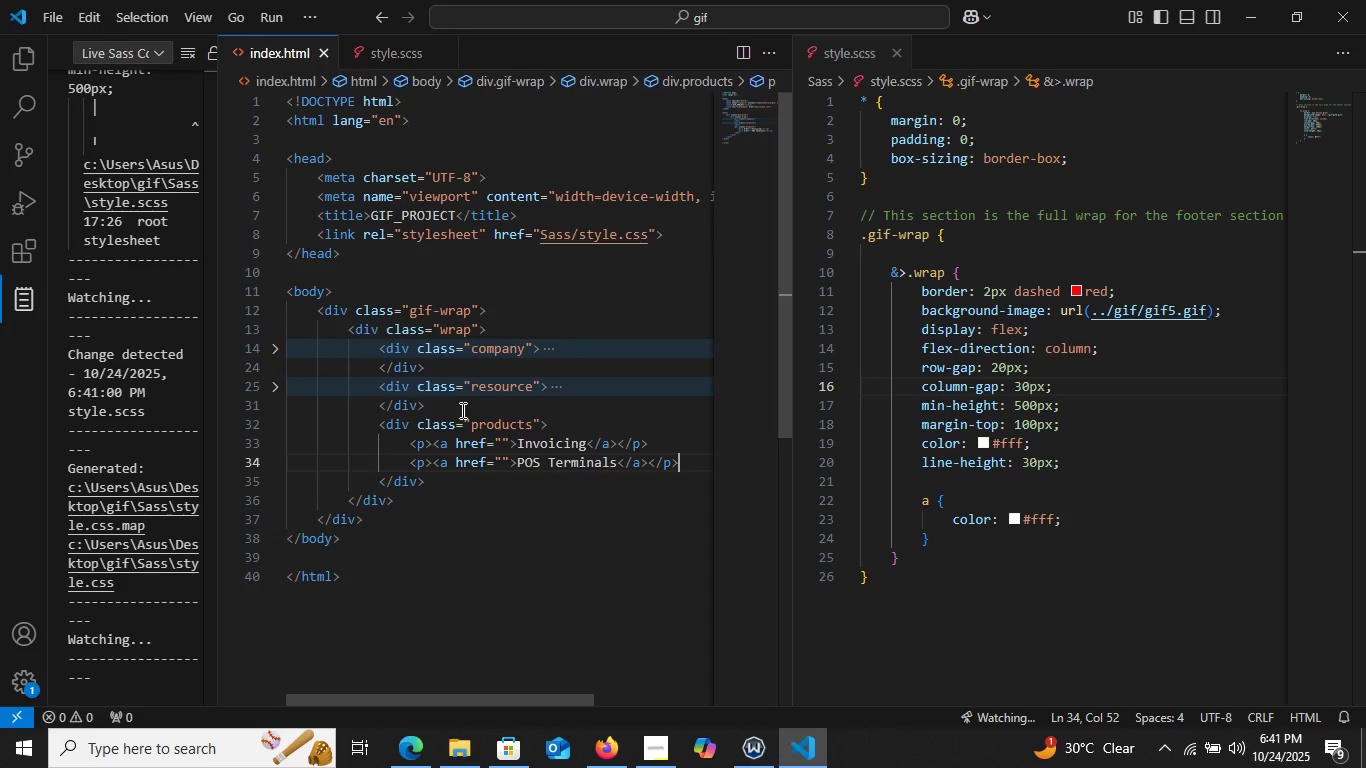 
key(ArrowRight)
 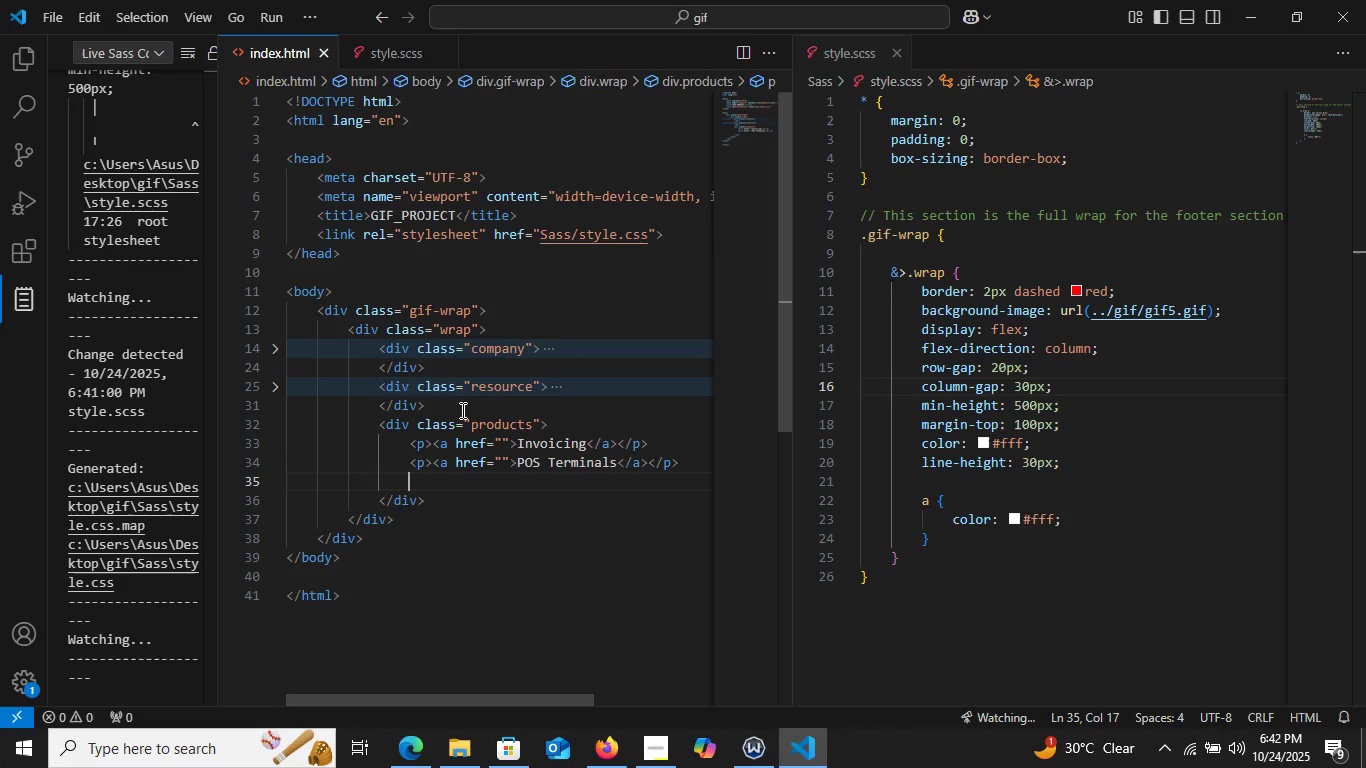 
key(Enter)
 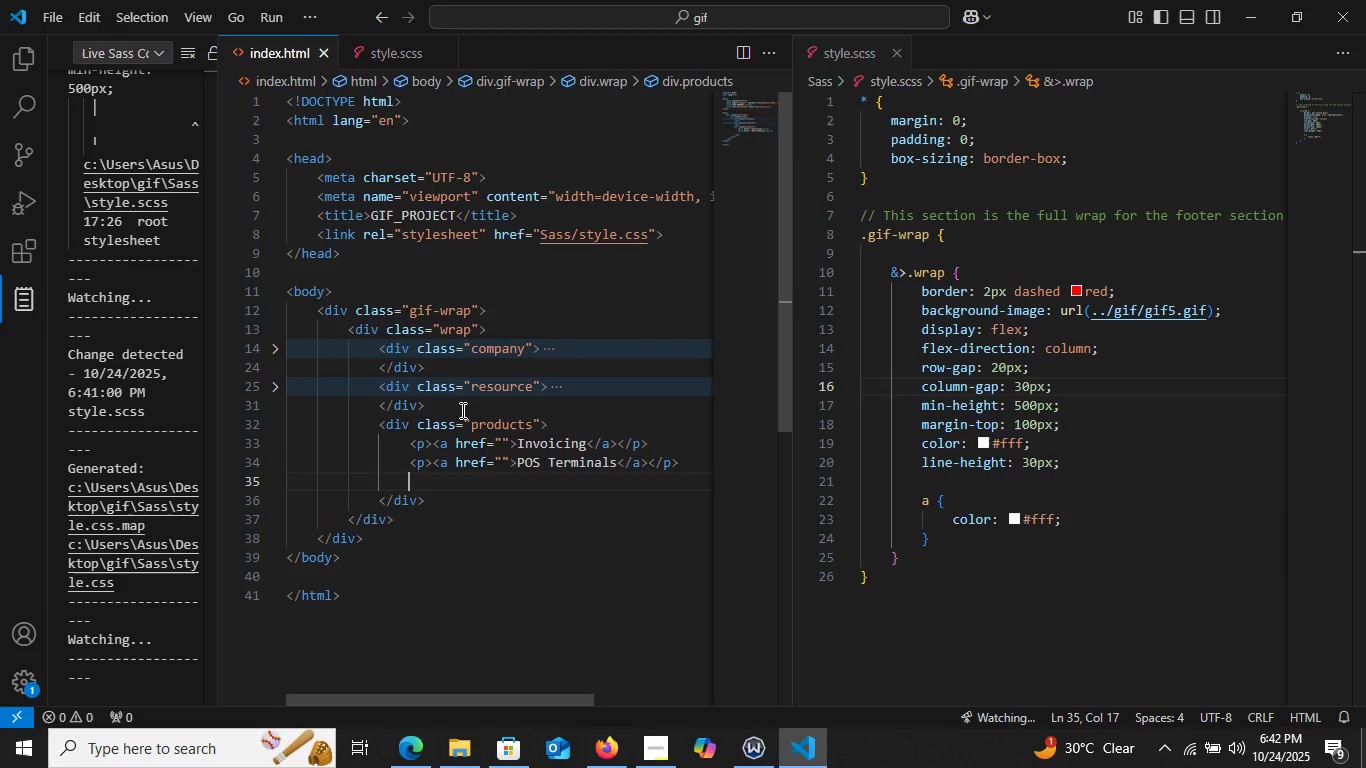 
key(P)
 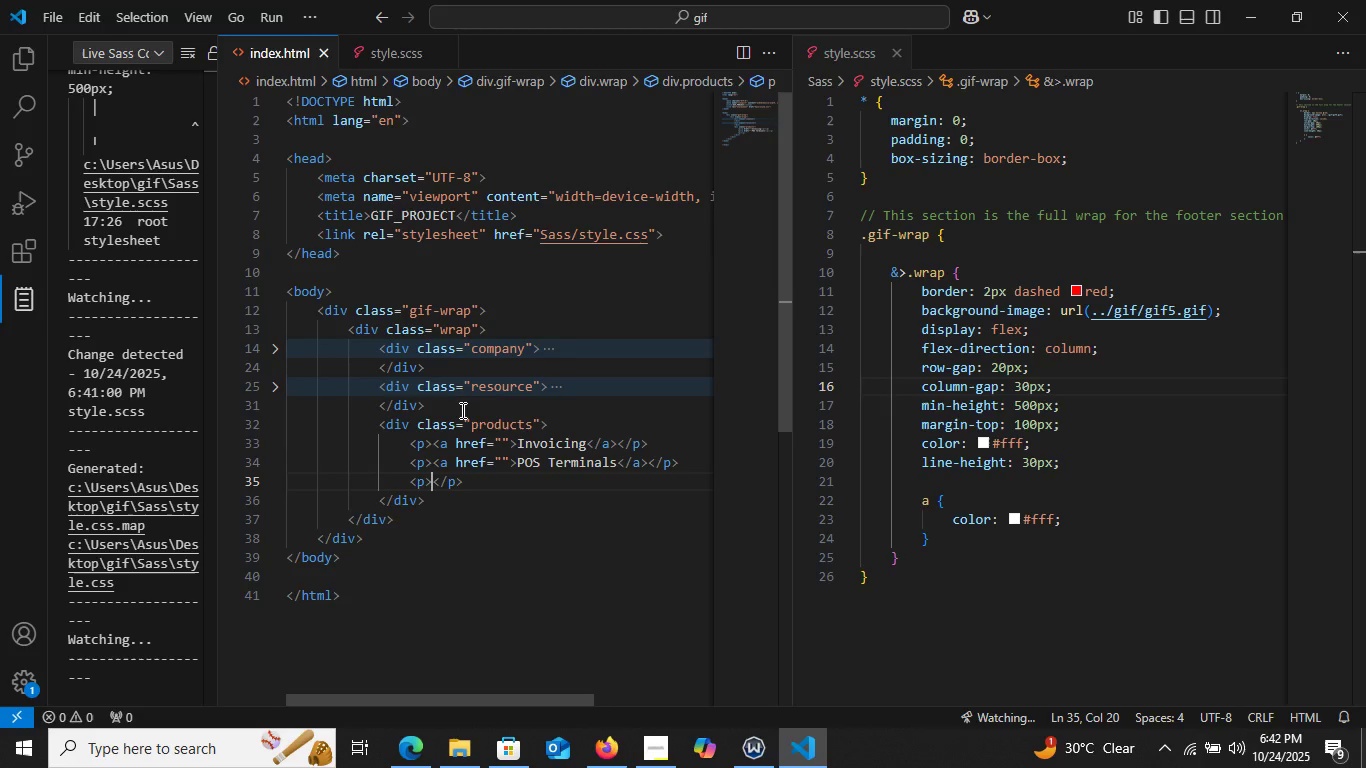 
key(Enter)
 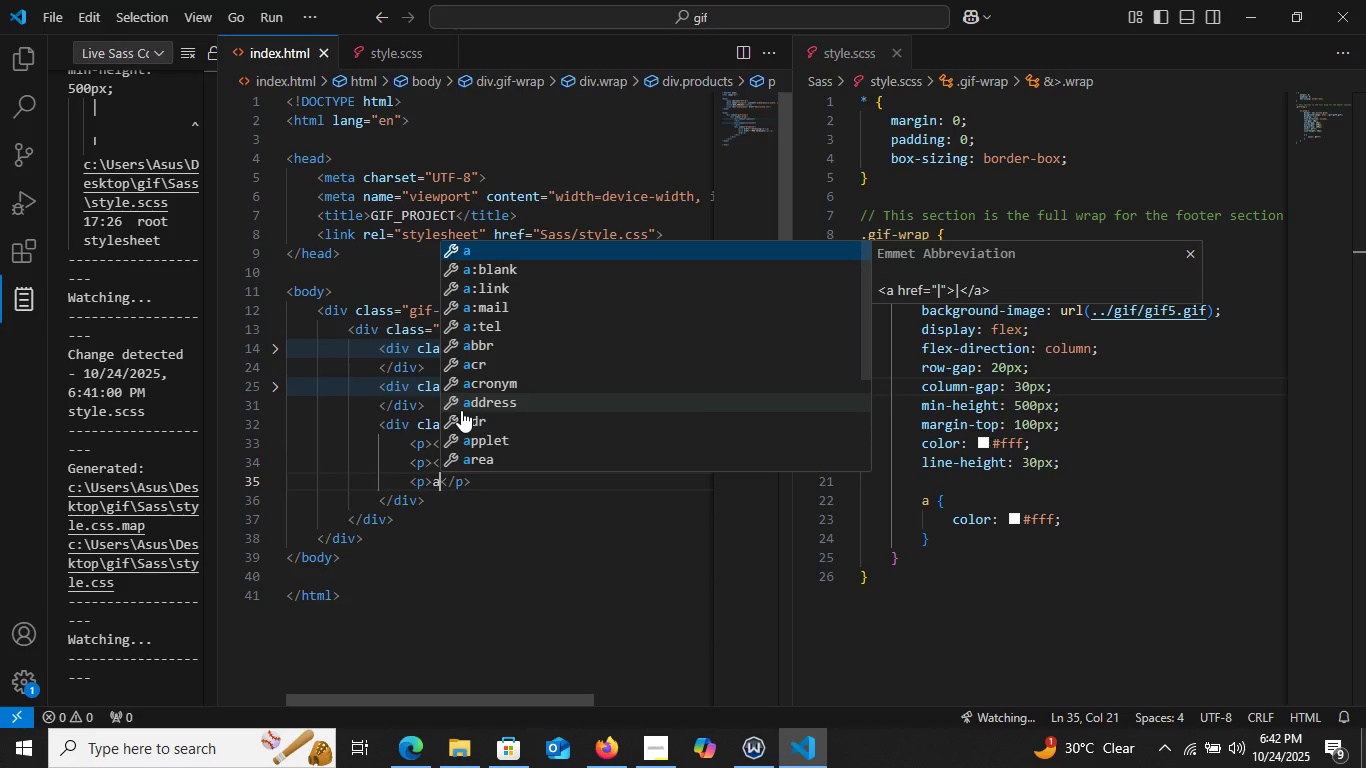 
key(A)
 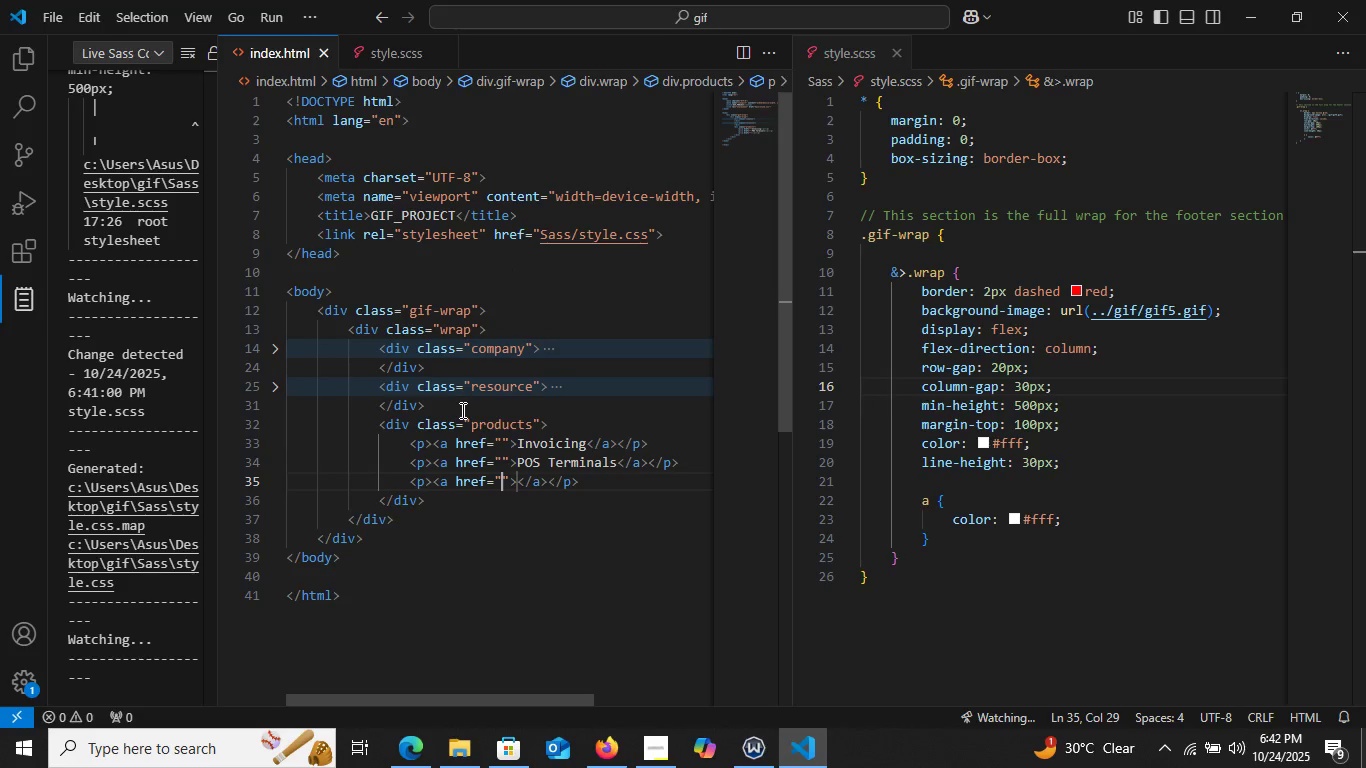 
key(Enter)
 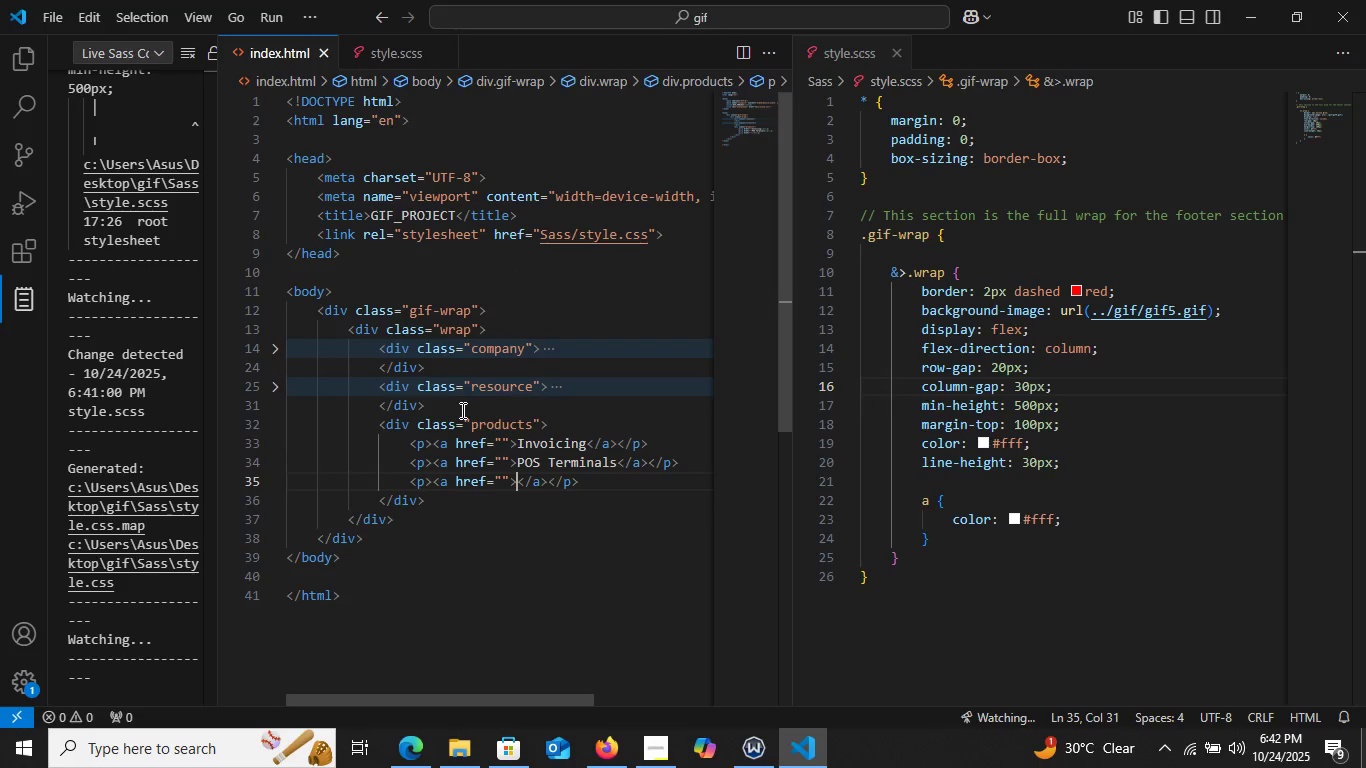 
key(ArrowRight)
 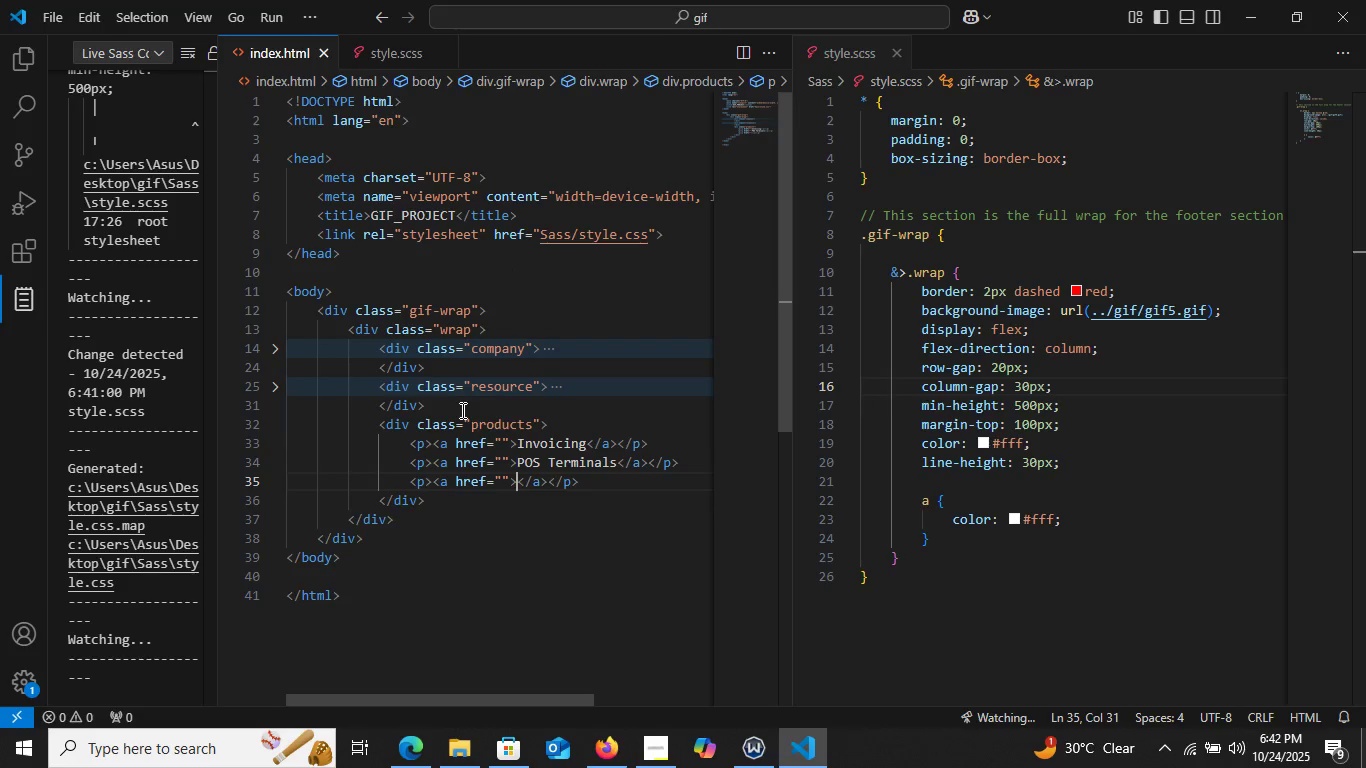 
key(ArrowRight)
 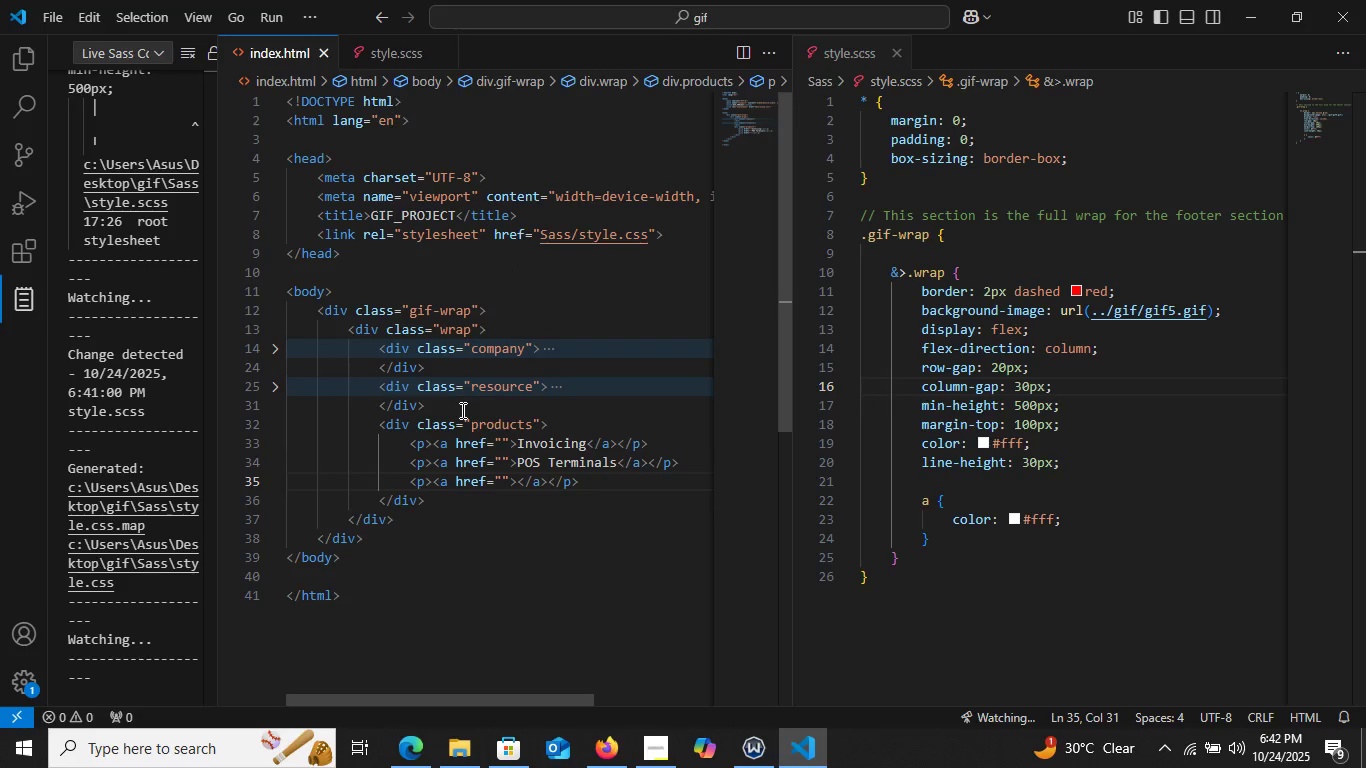 
type(Loans)
 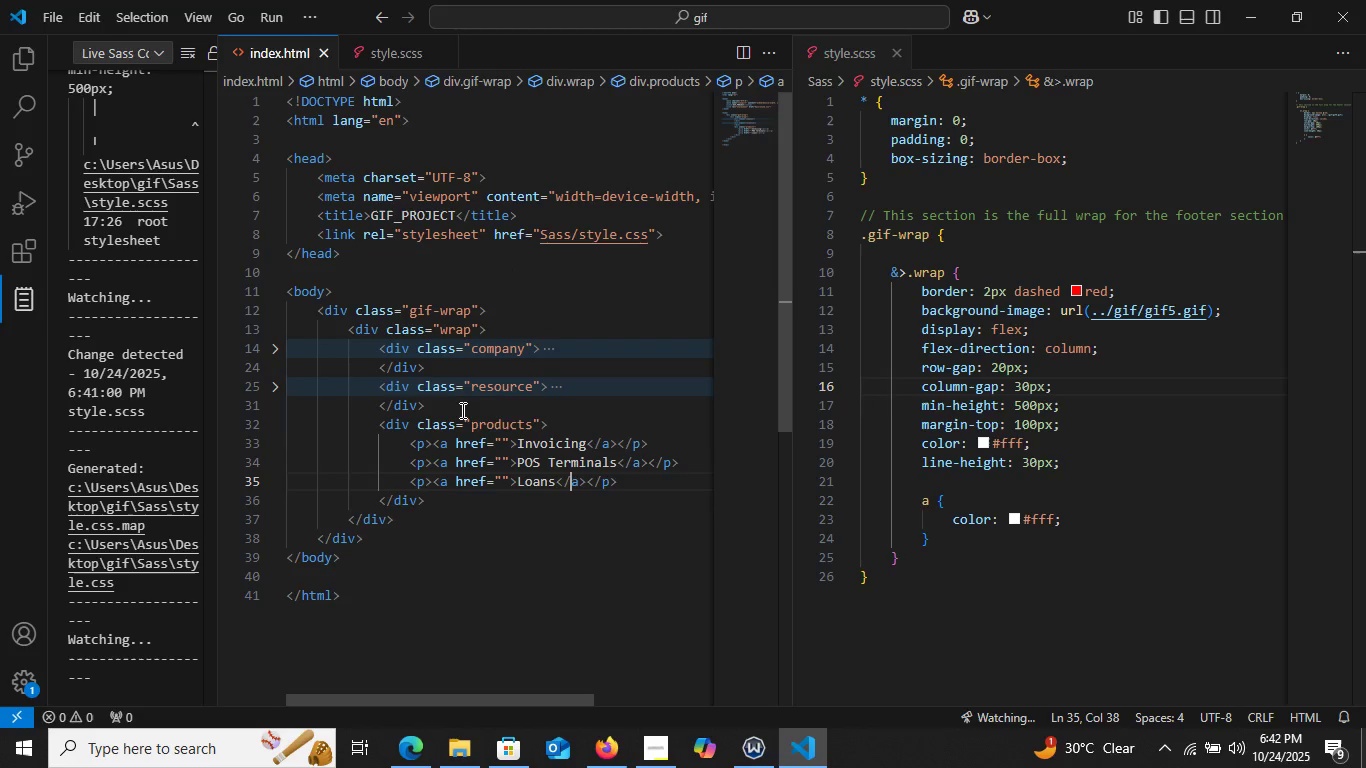 
key(ArrowRight)
 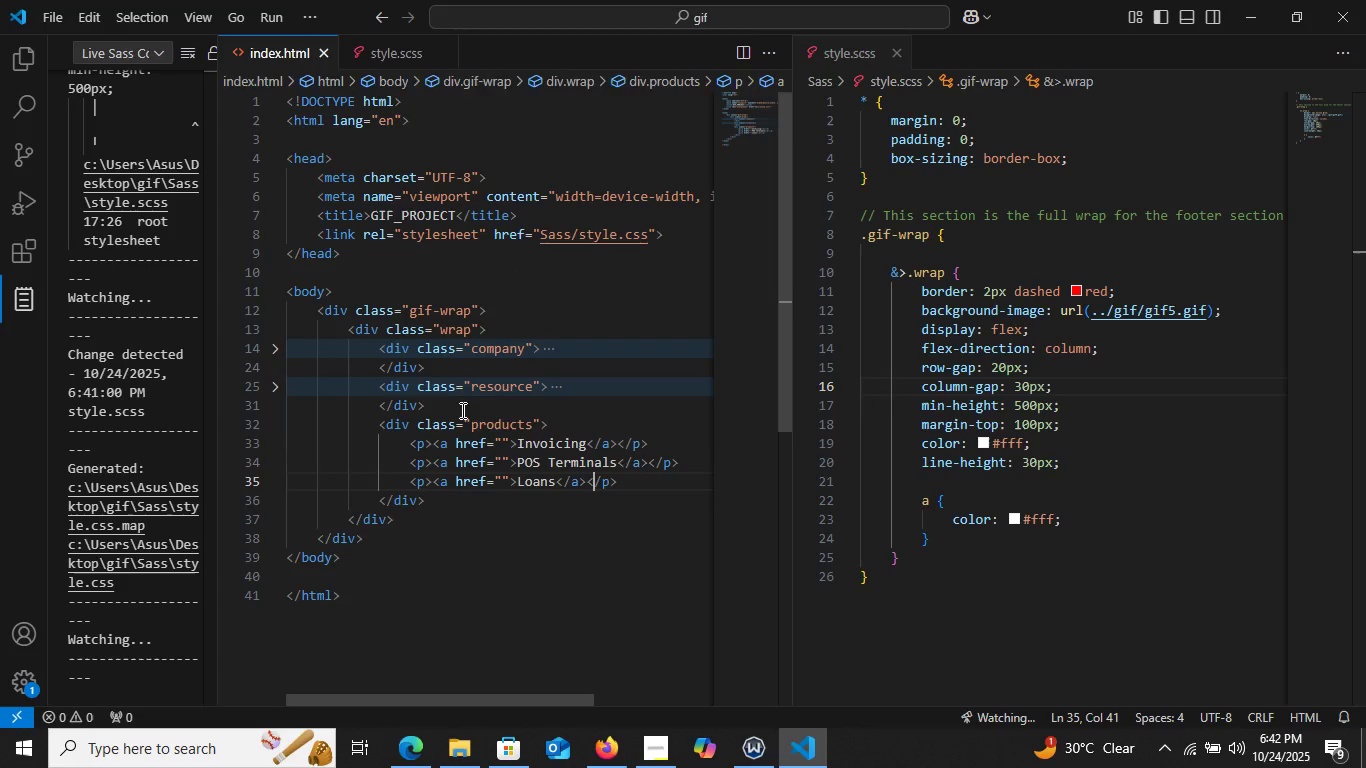 
key(ArrowRight)
 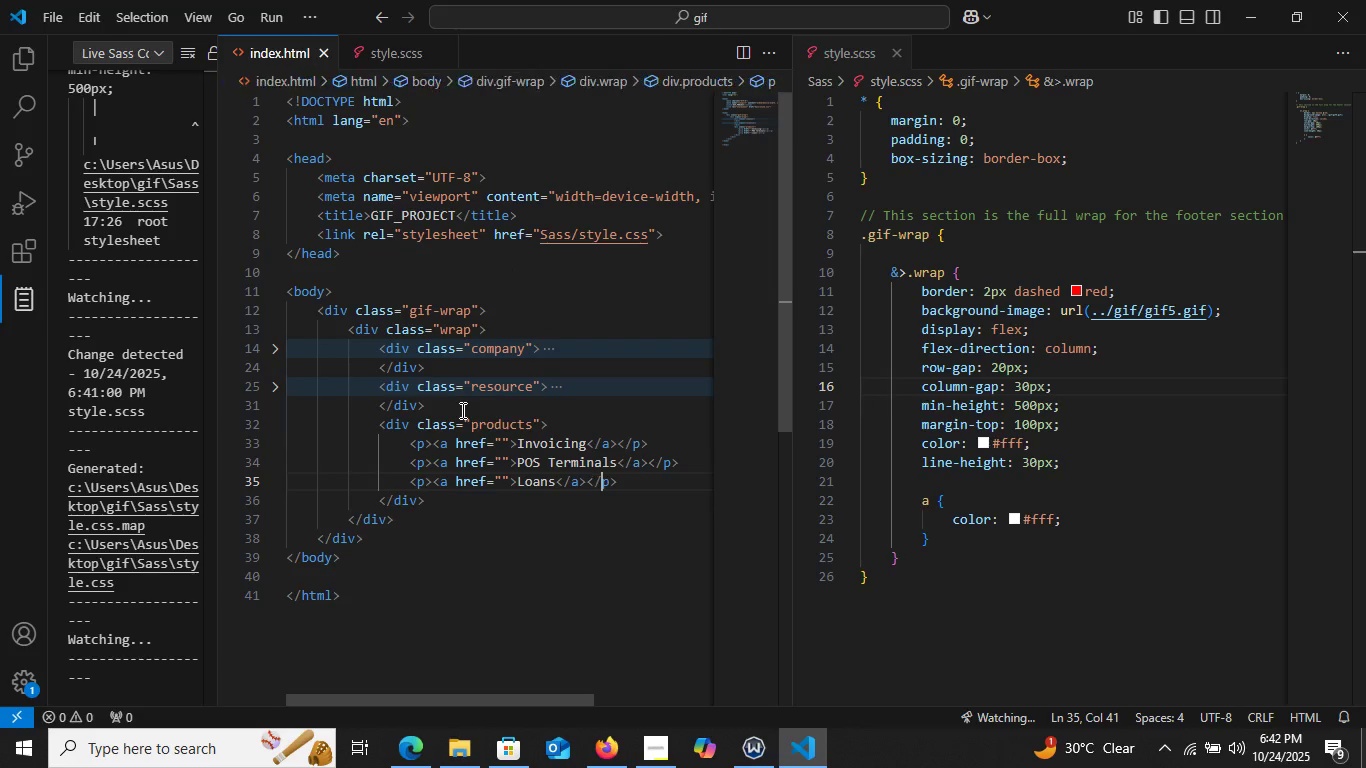 
key(ArrowRight)
 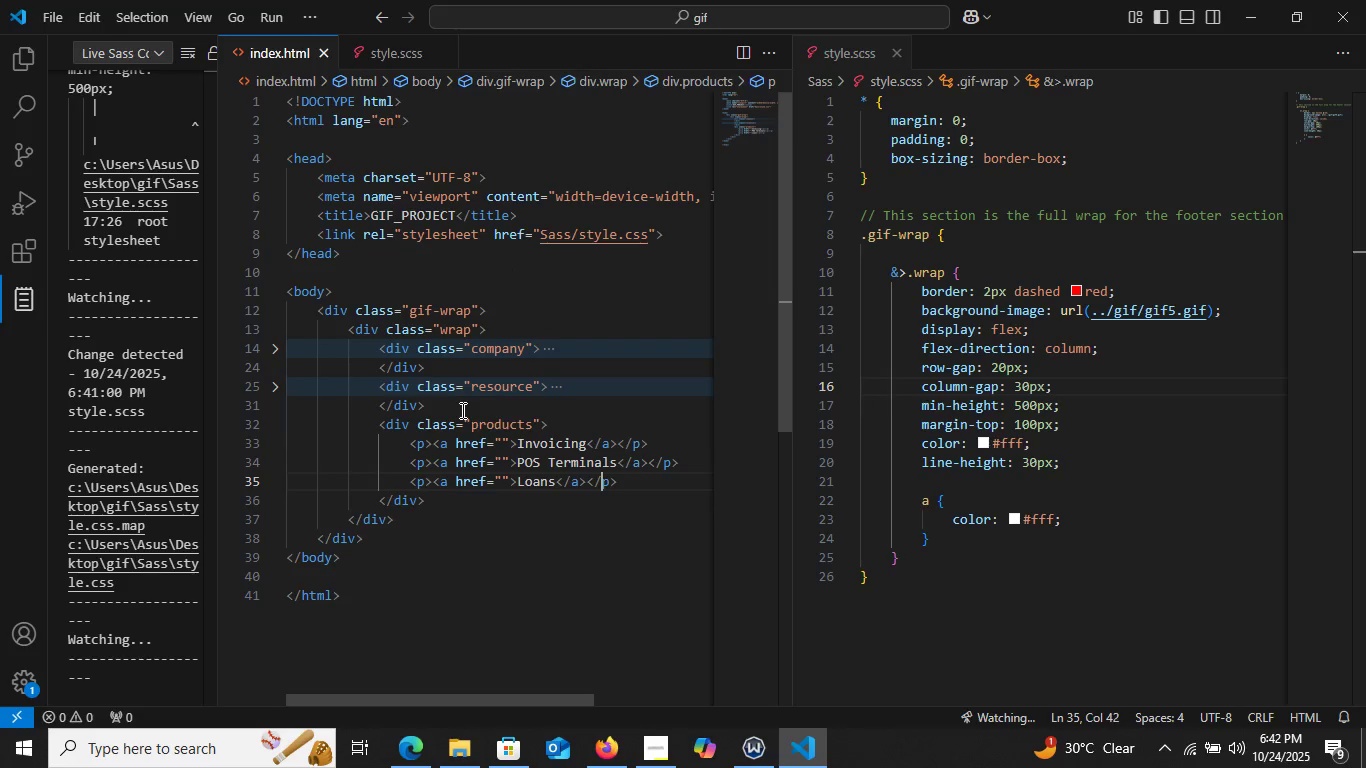 
key(ArrowRight)
 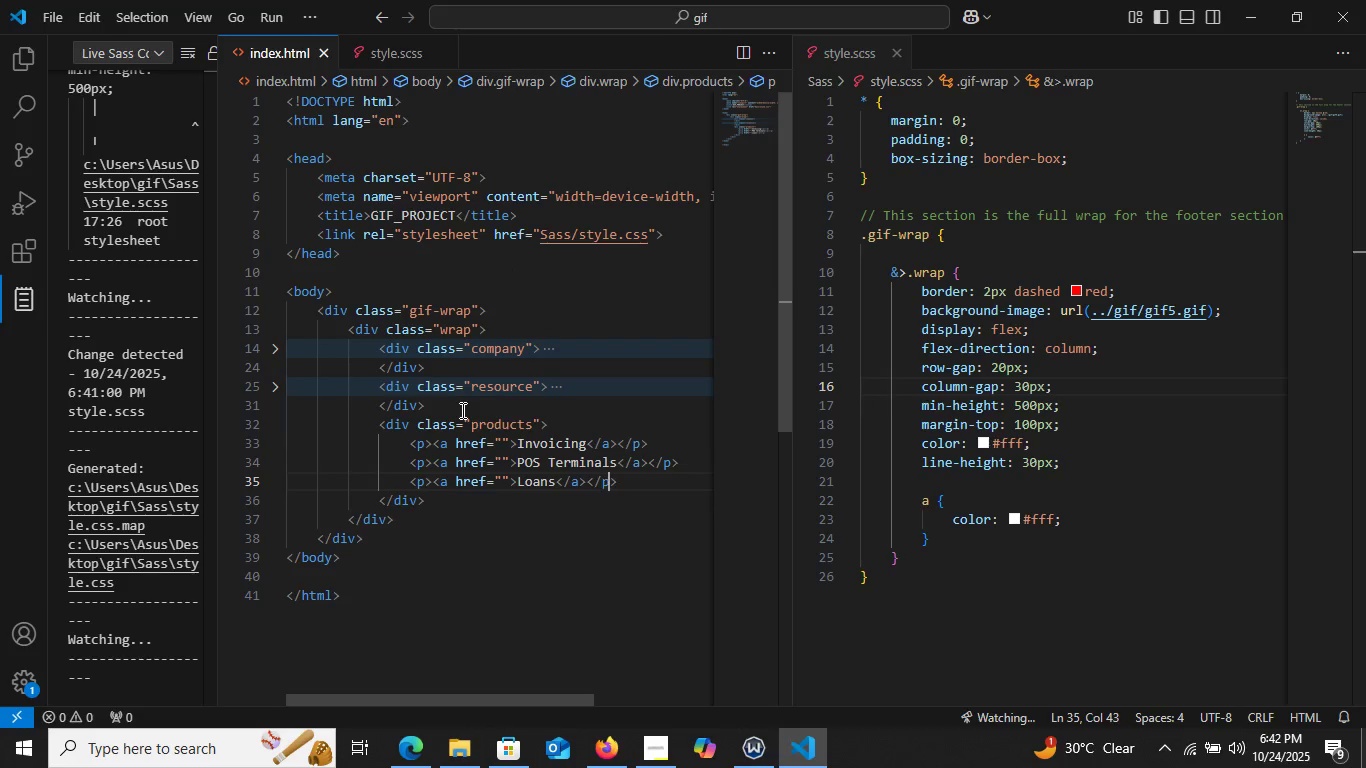 
key(ArrowRight)
 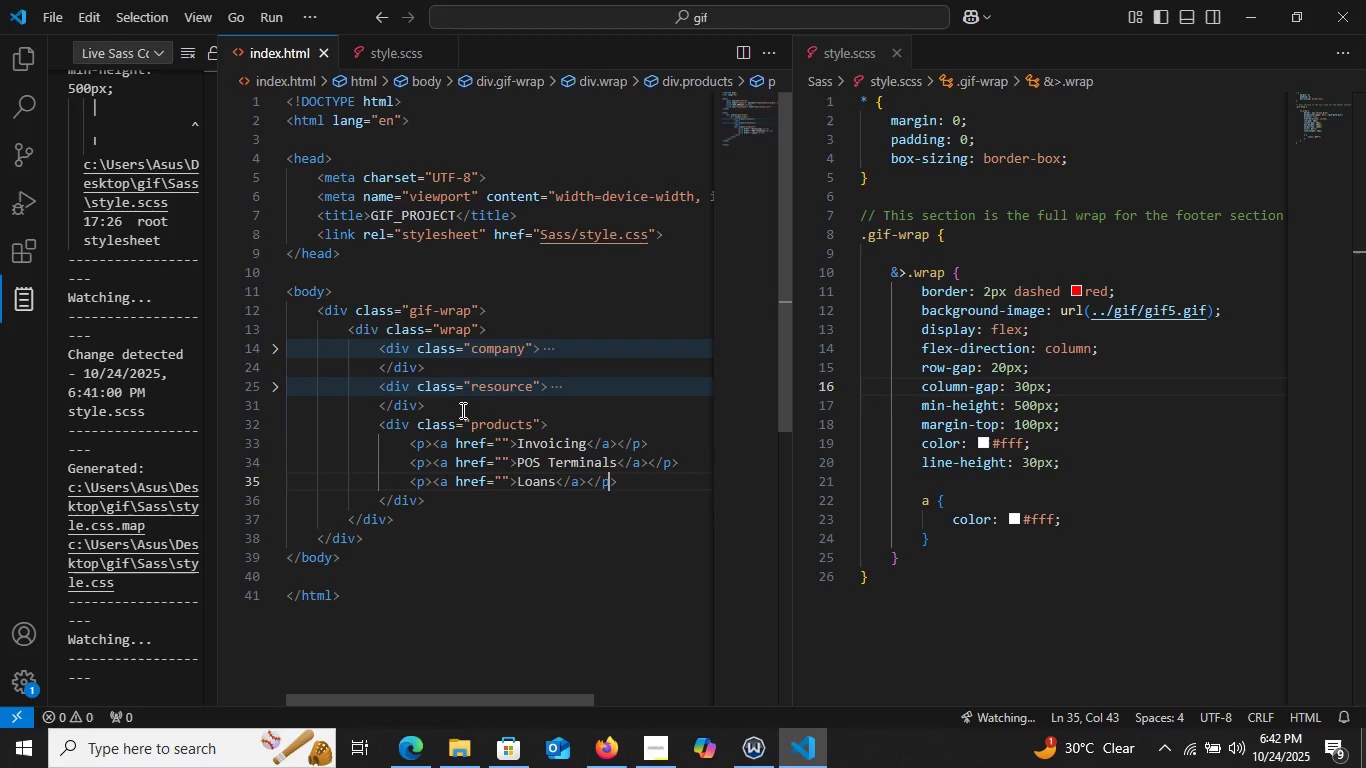 
key(ArrowRight)
 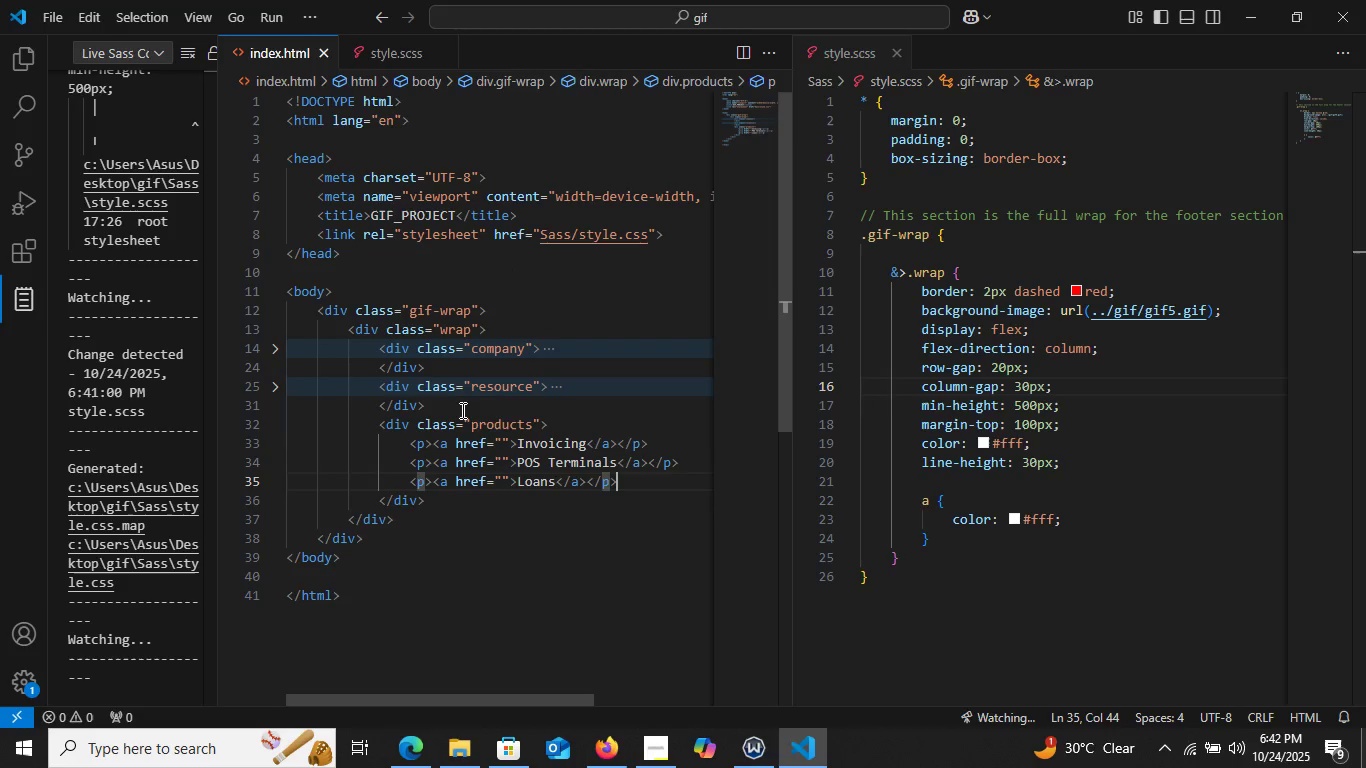 
key(ArrowRight)
 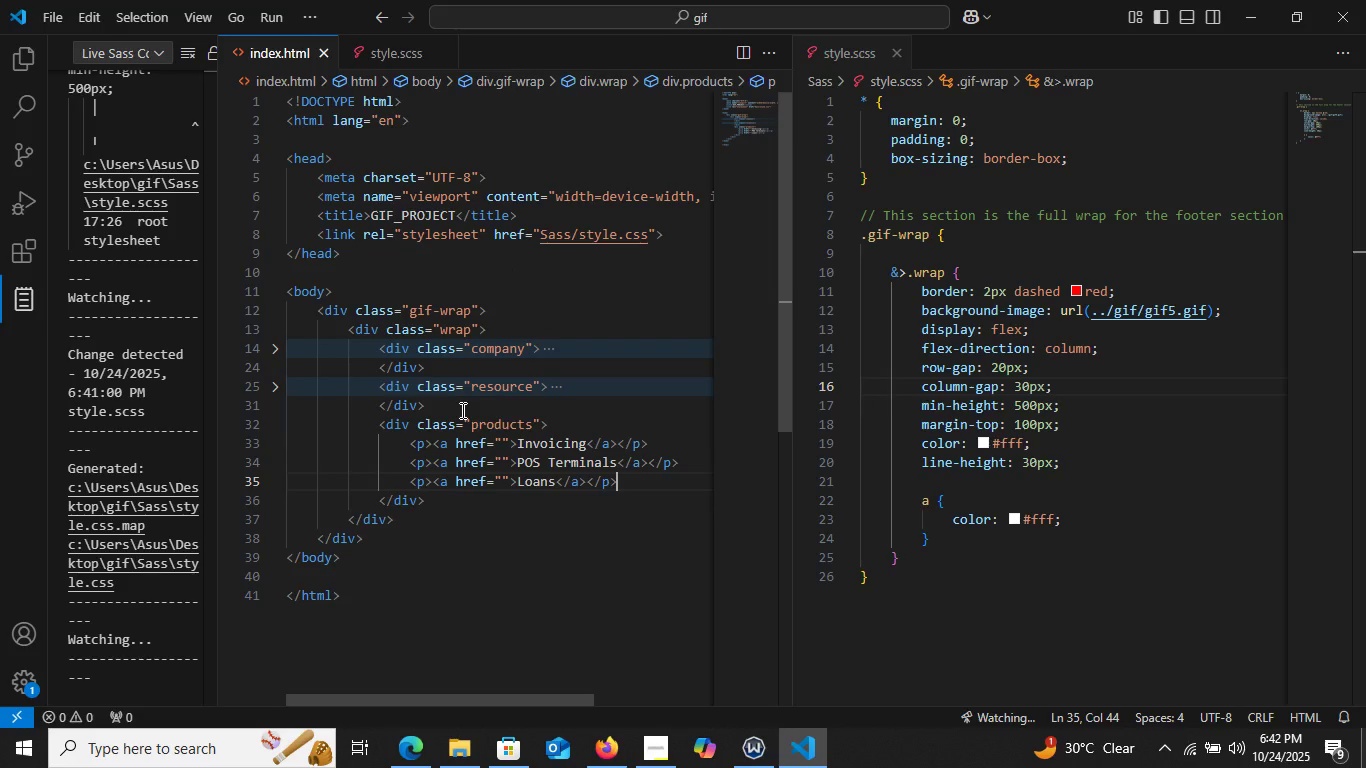 
key(ArrowRight)
 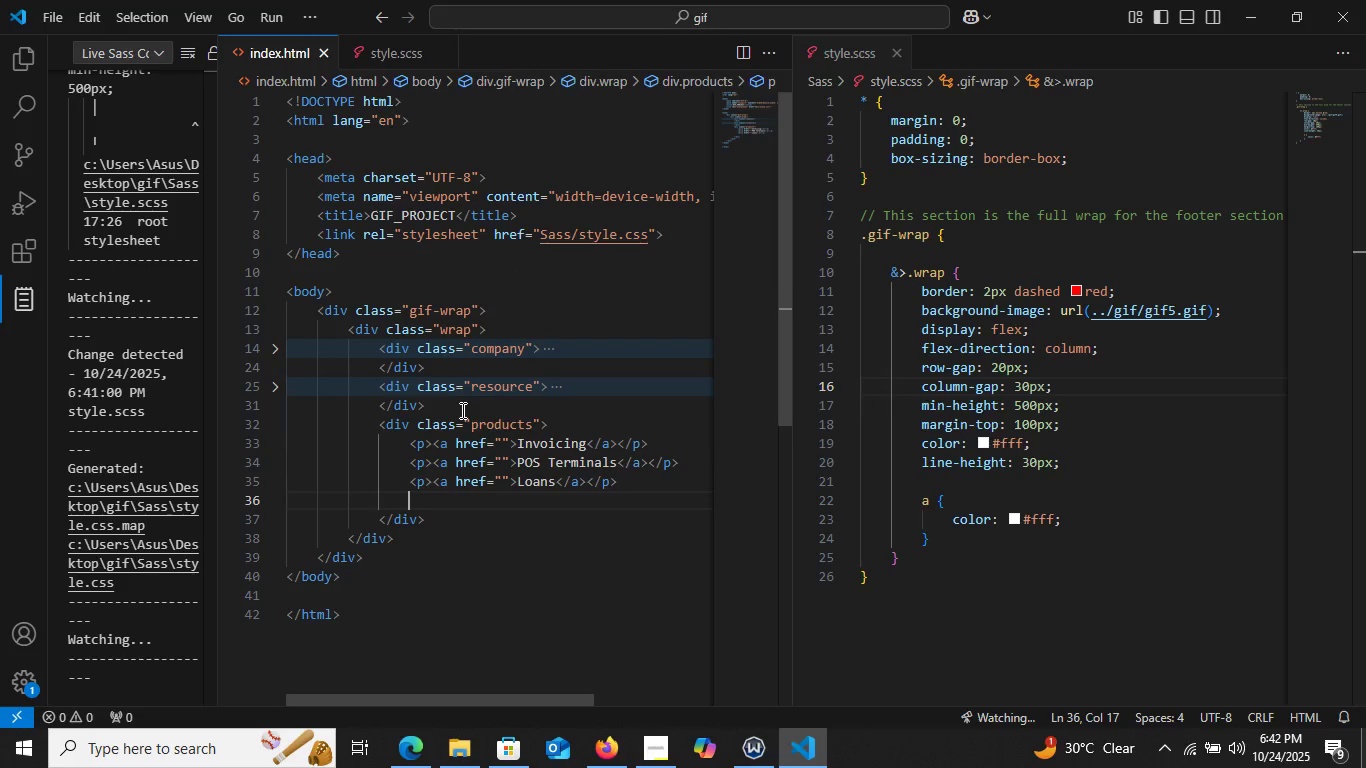 
key(Enter)
 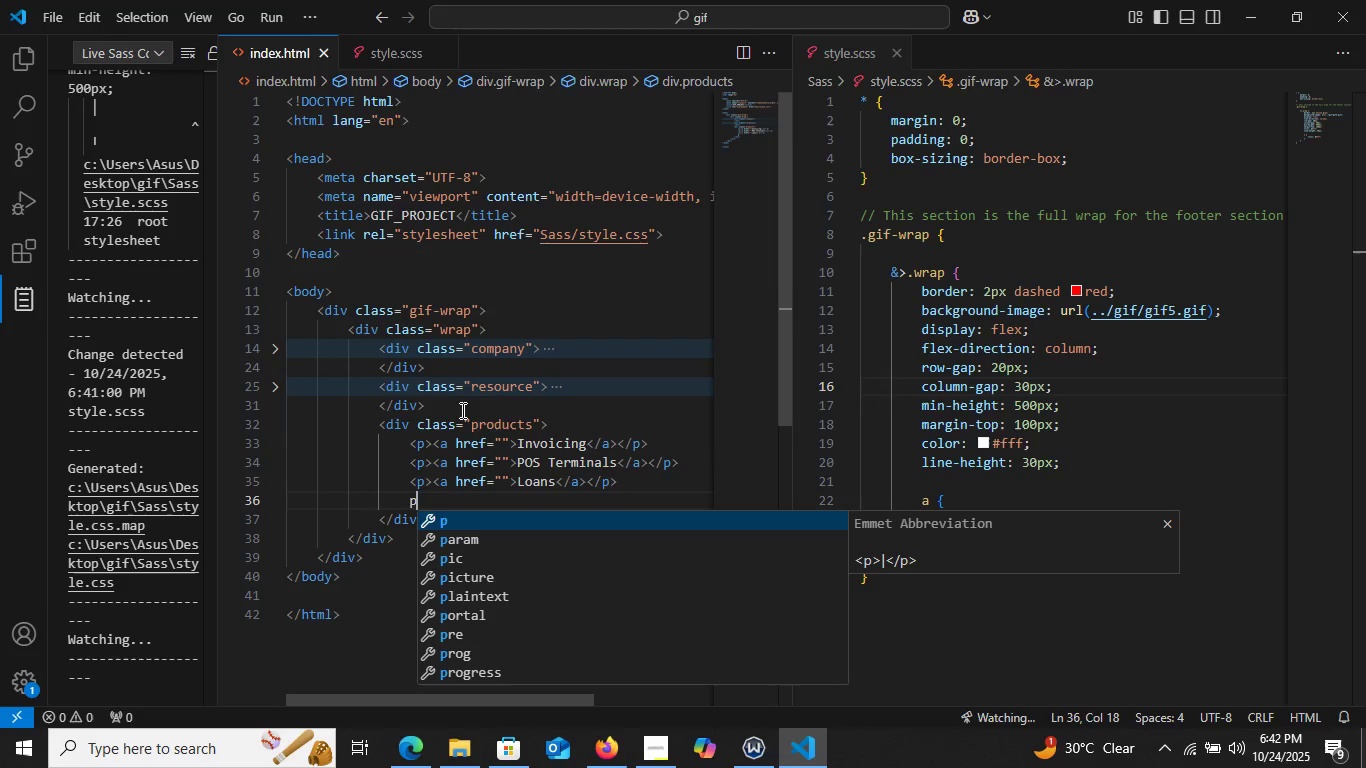 
key(P)
 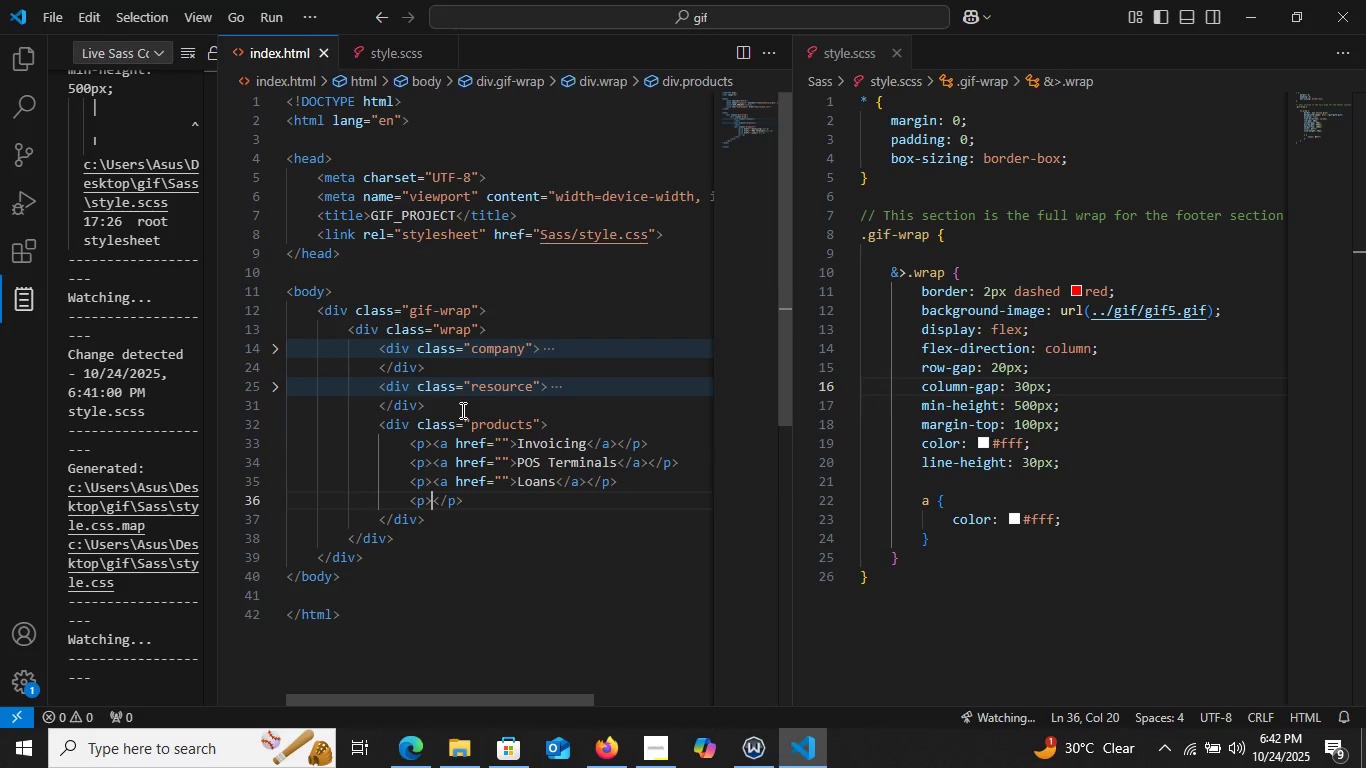 
key(Enter)
 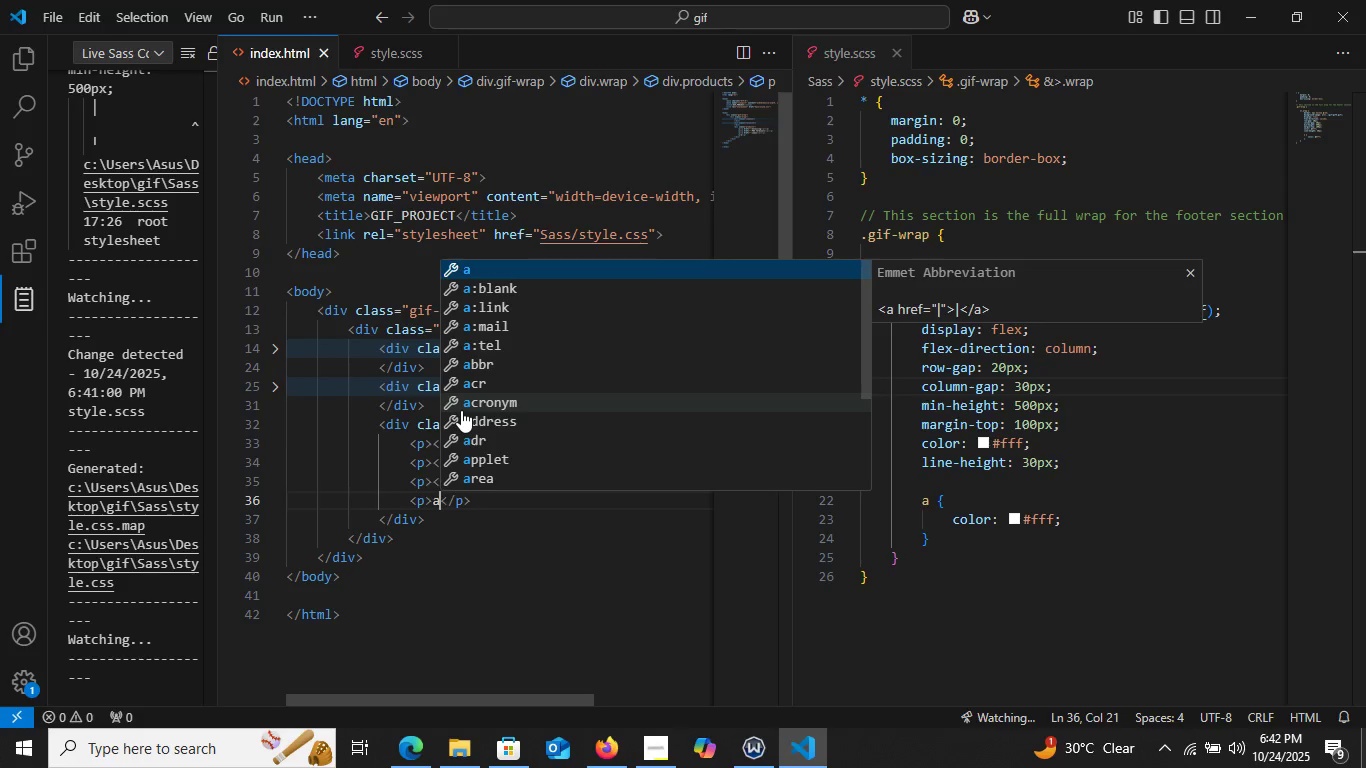 
key(A)
 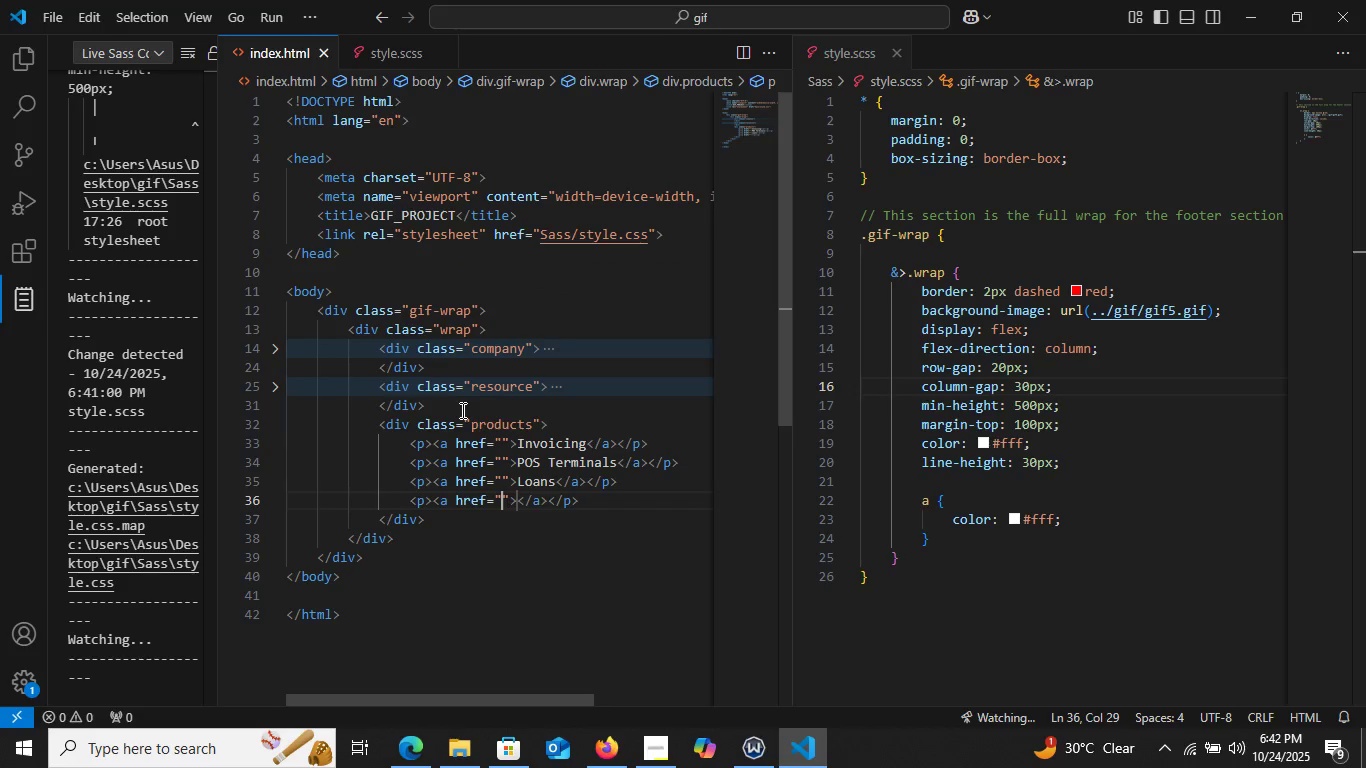 
key(Enter)
 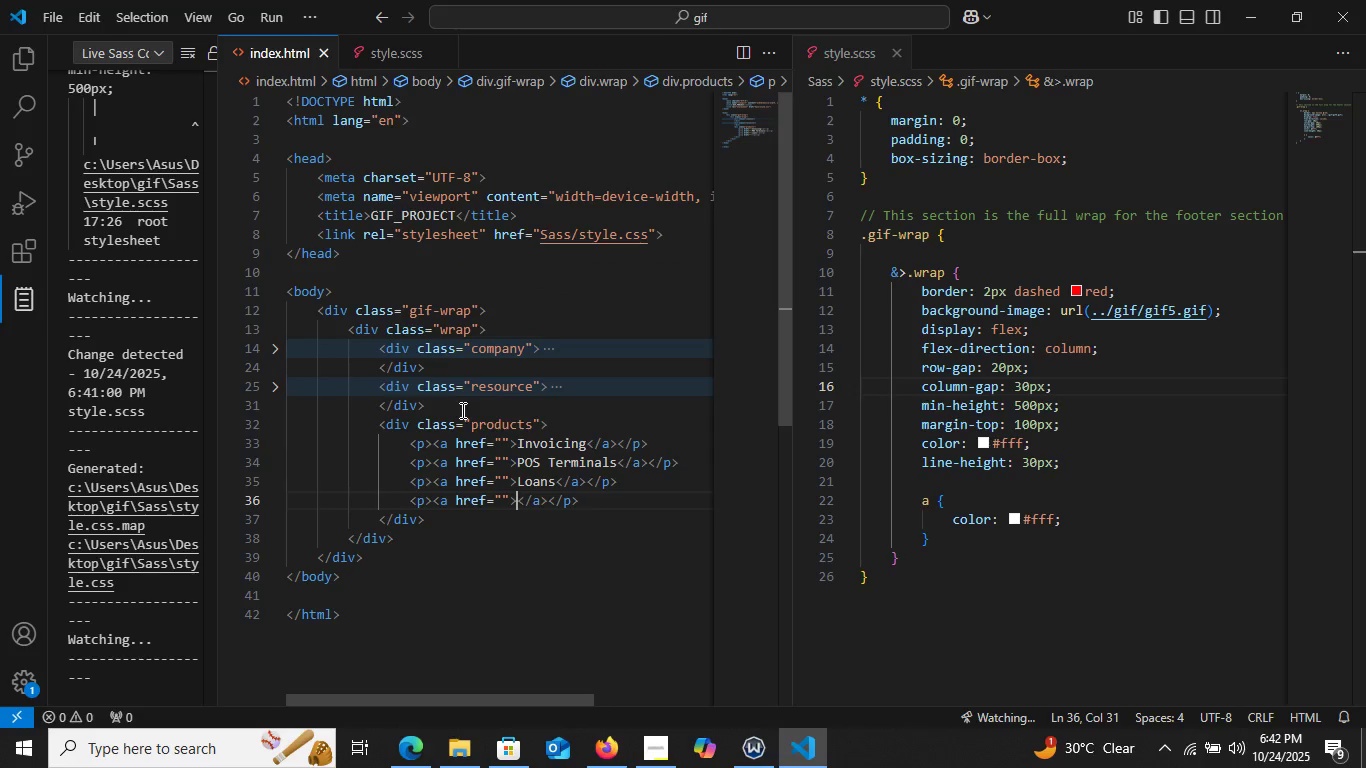 
key(ArrowRight)
 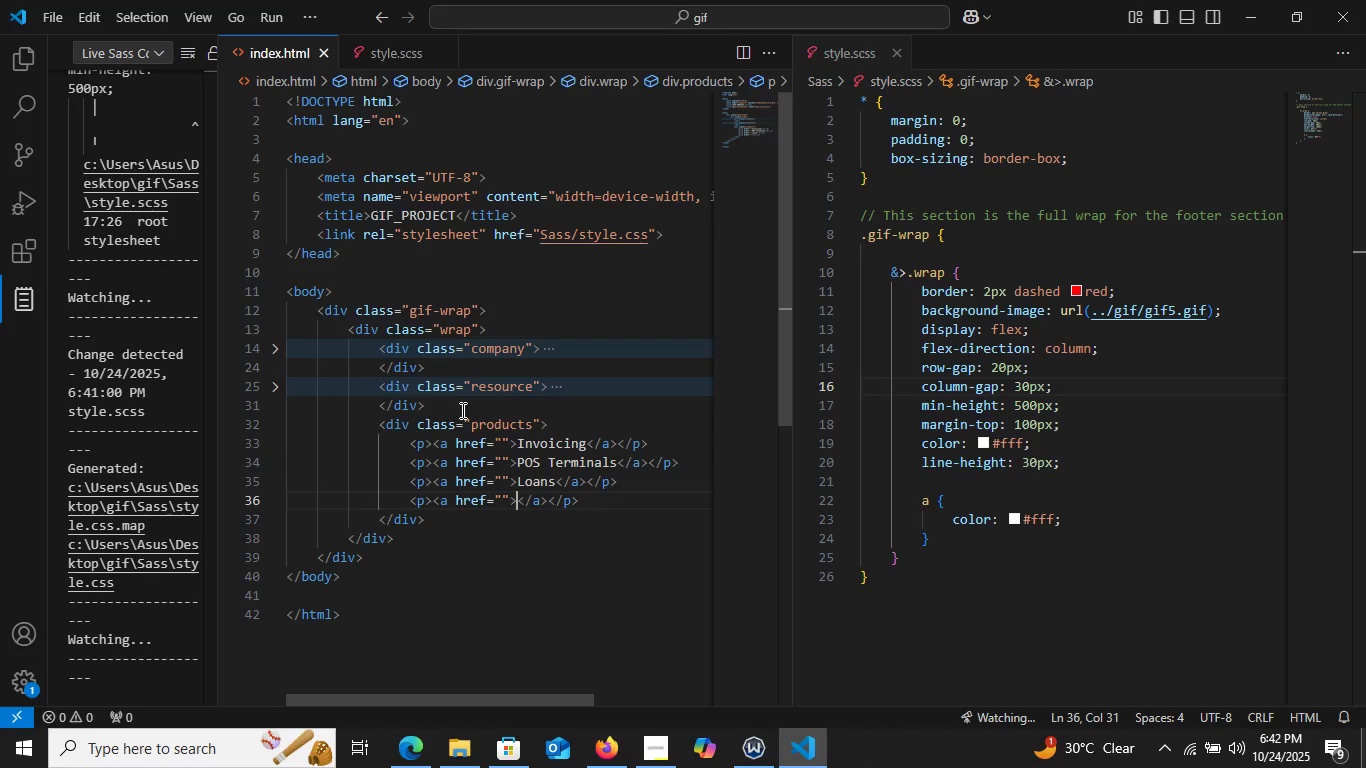 
key(ArrowRight)
 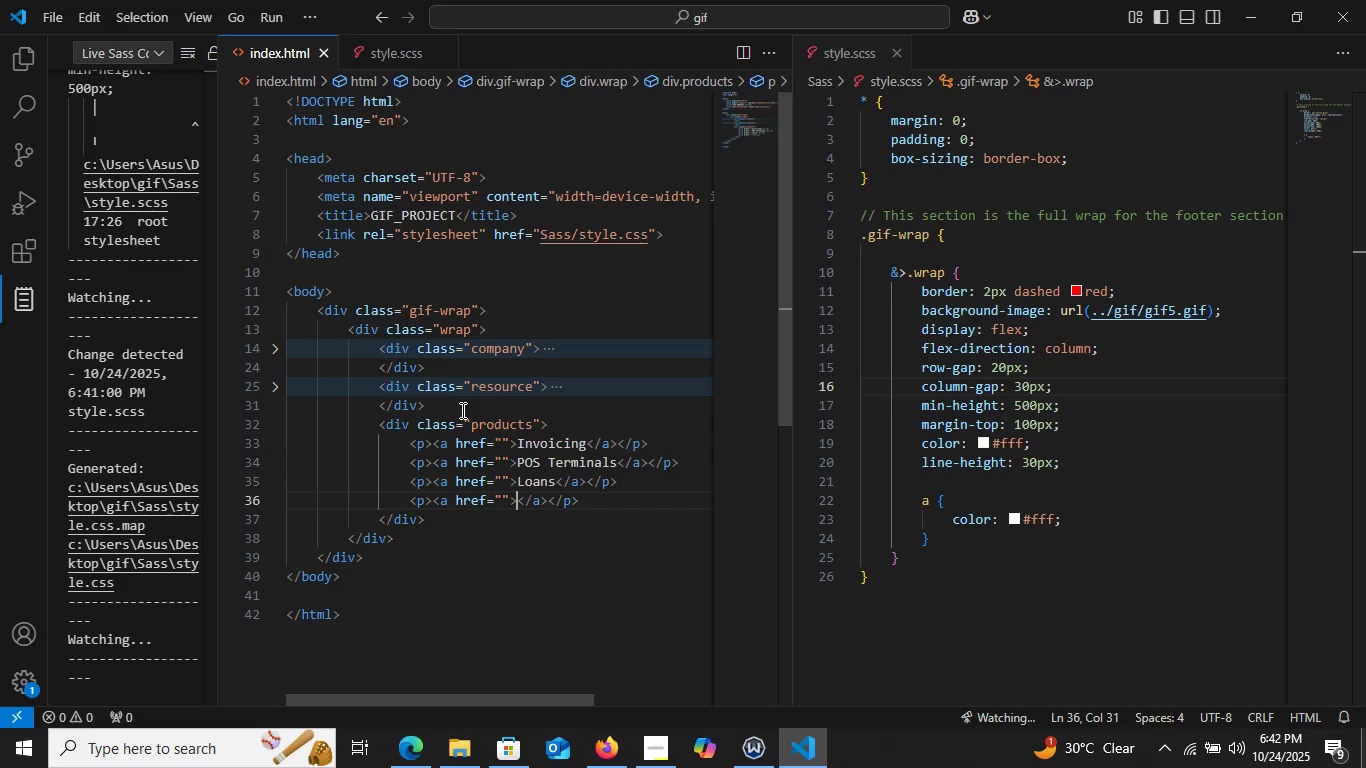 
type(Crowd Fundings)
 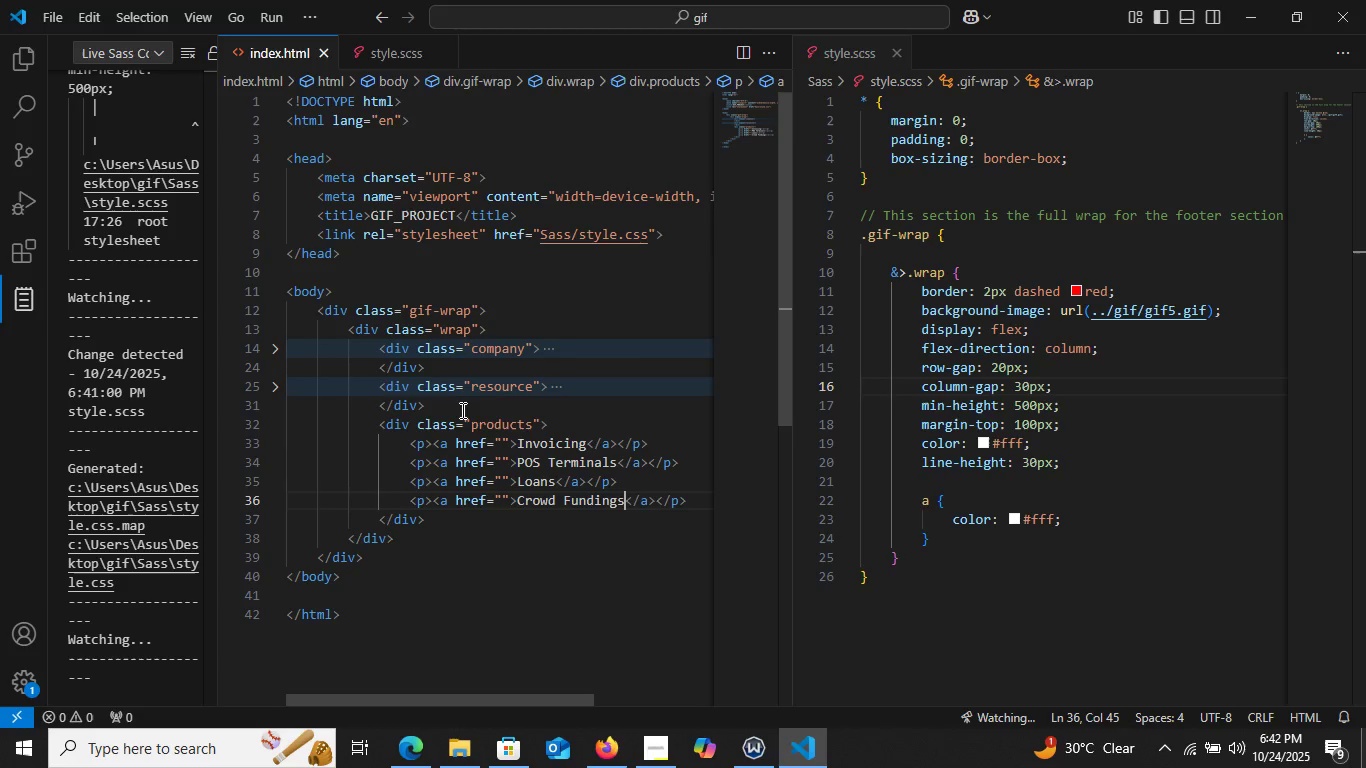 
key(ArrowRight)
 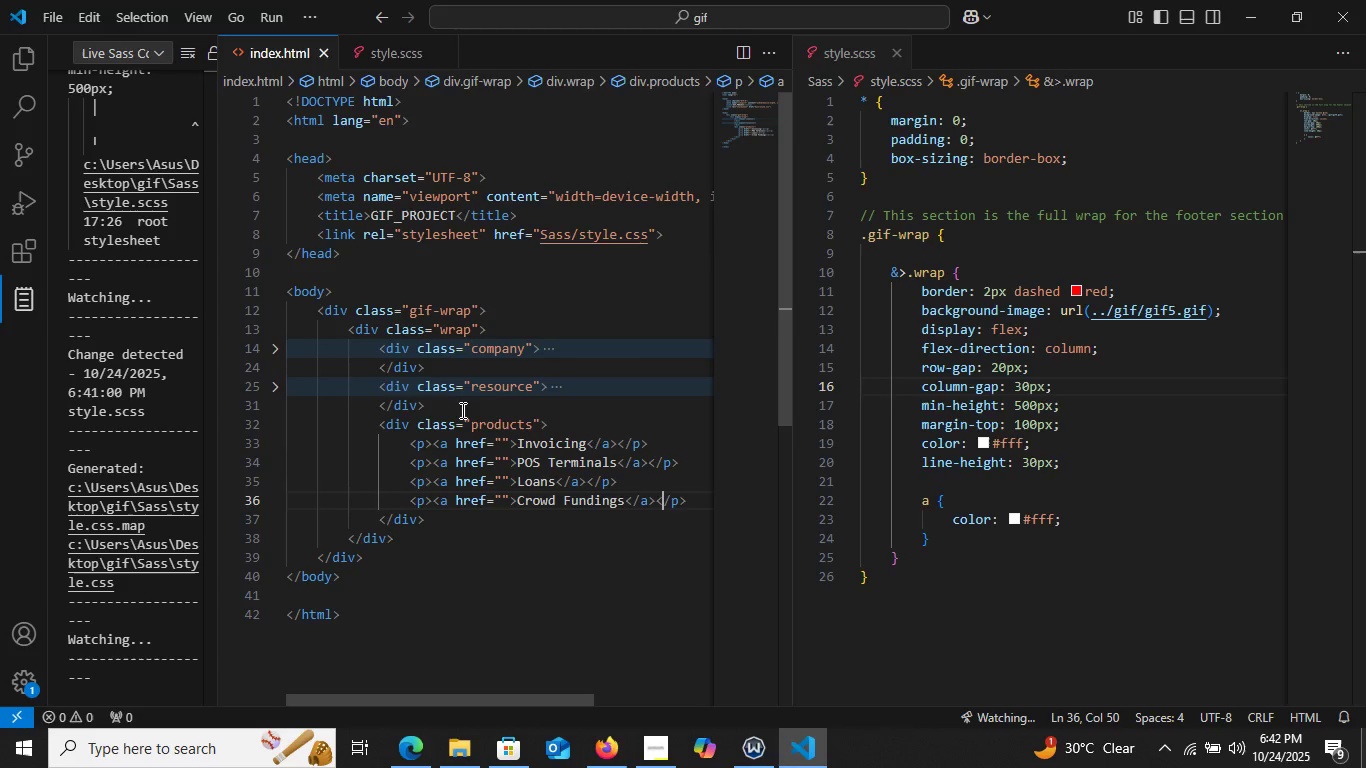 
key(ArrowRight)
 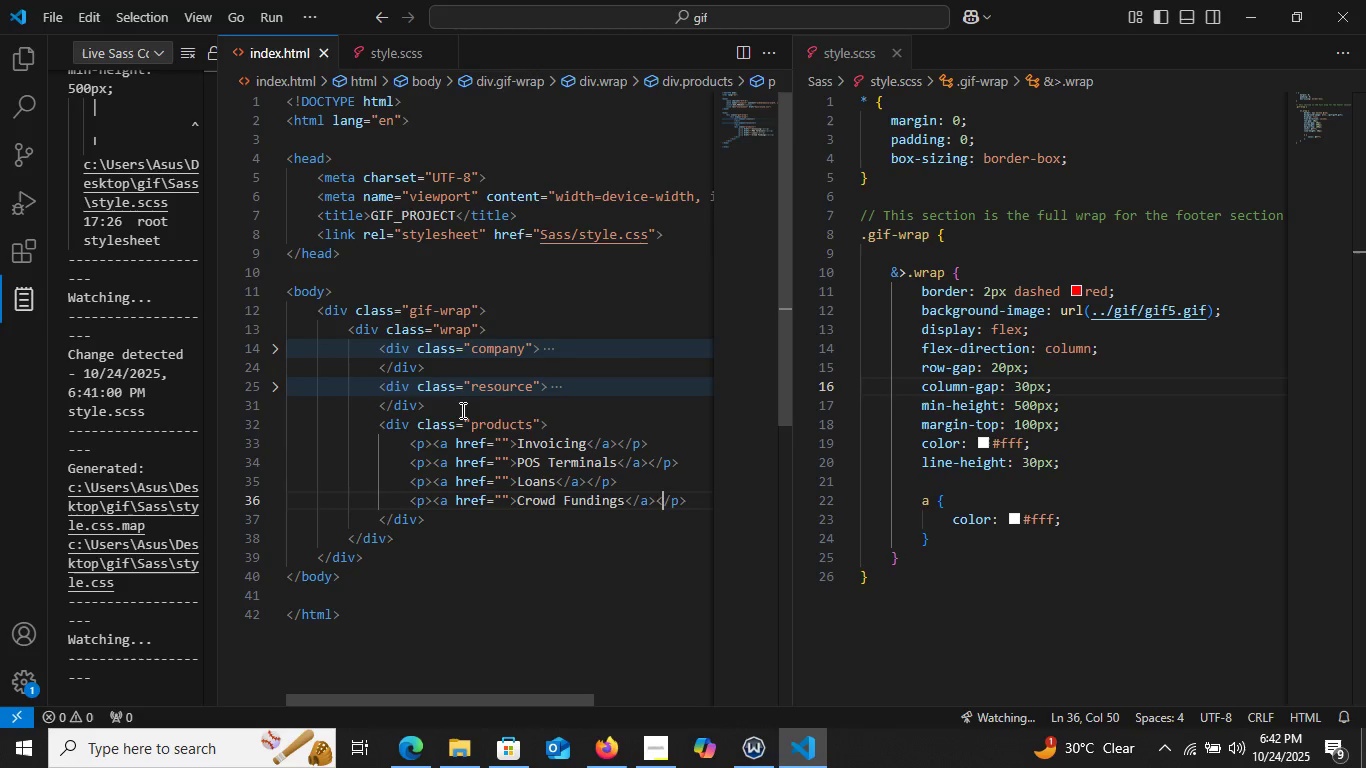 
key(ArrowRight)
 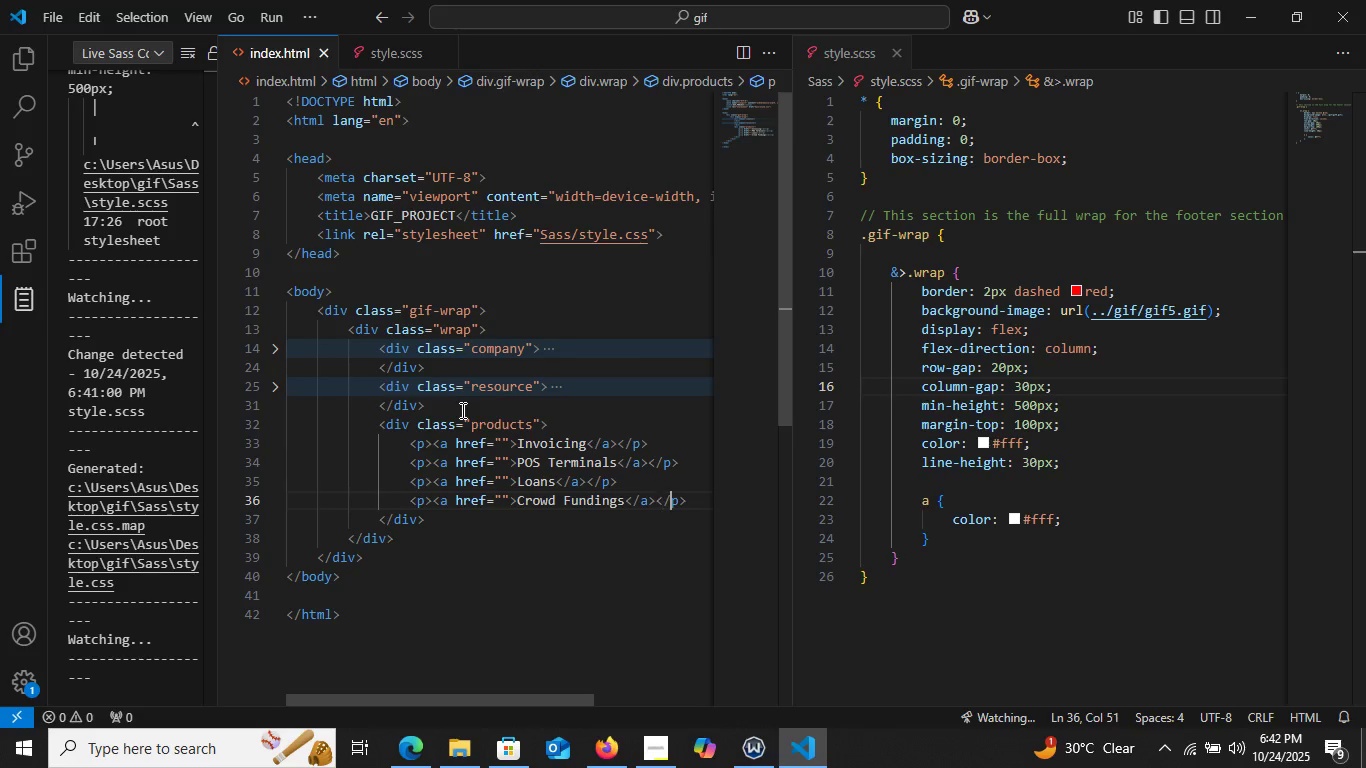 
key(ArrowRight)
 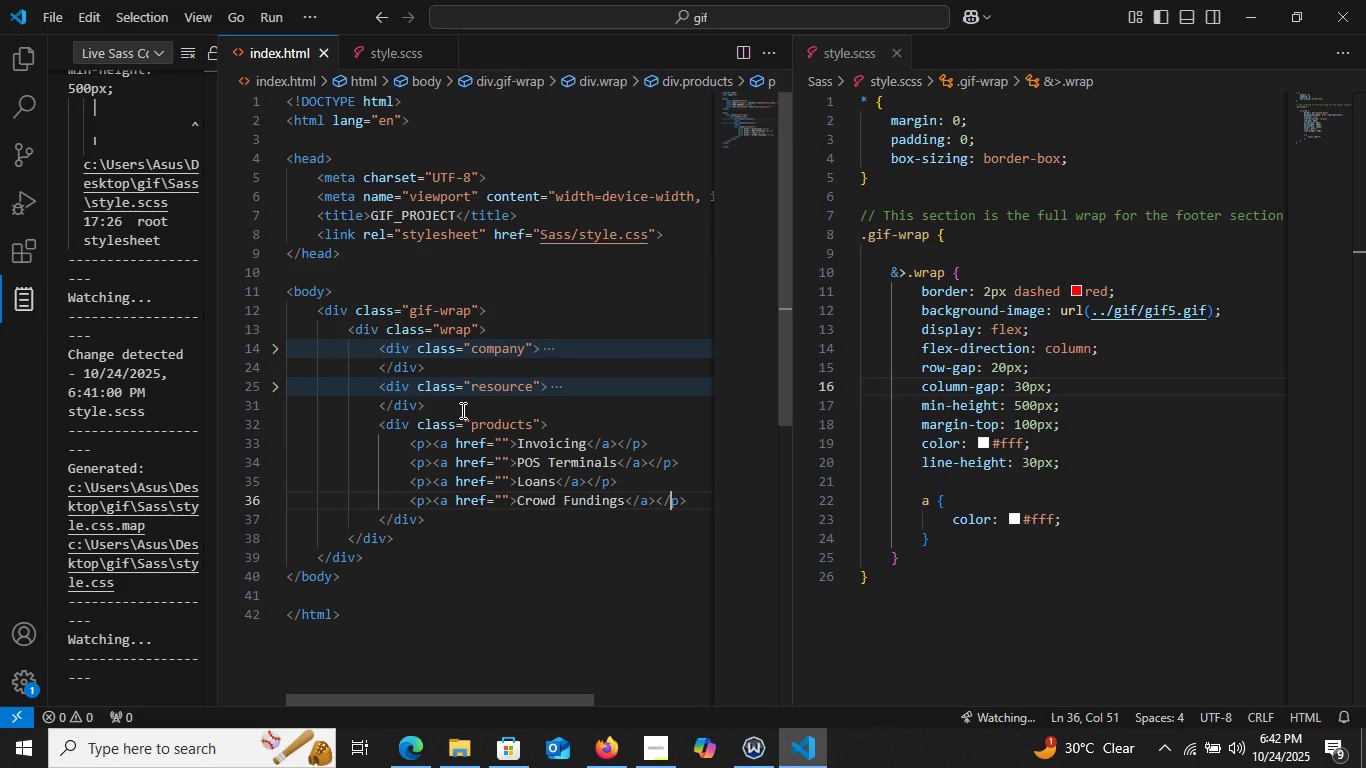 
key(ArrowRight)
 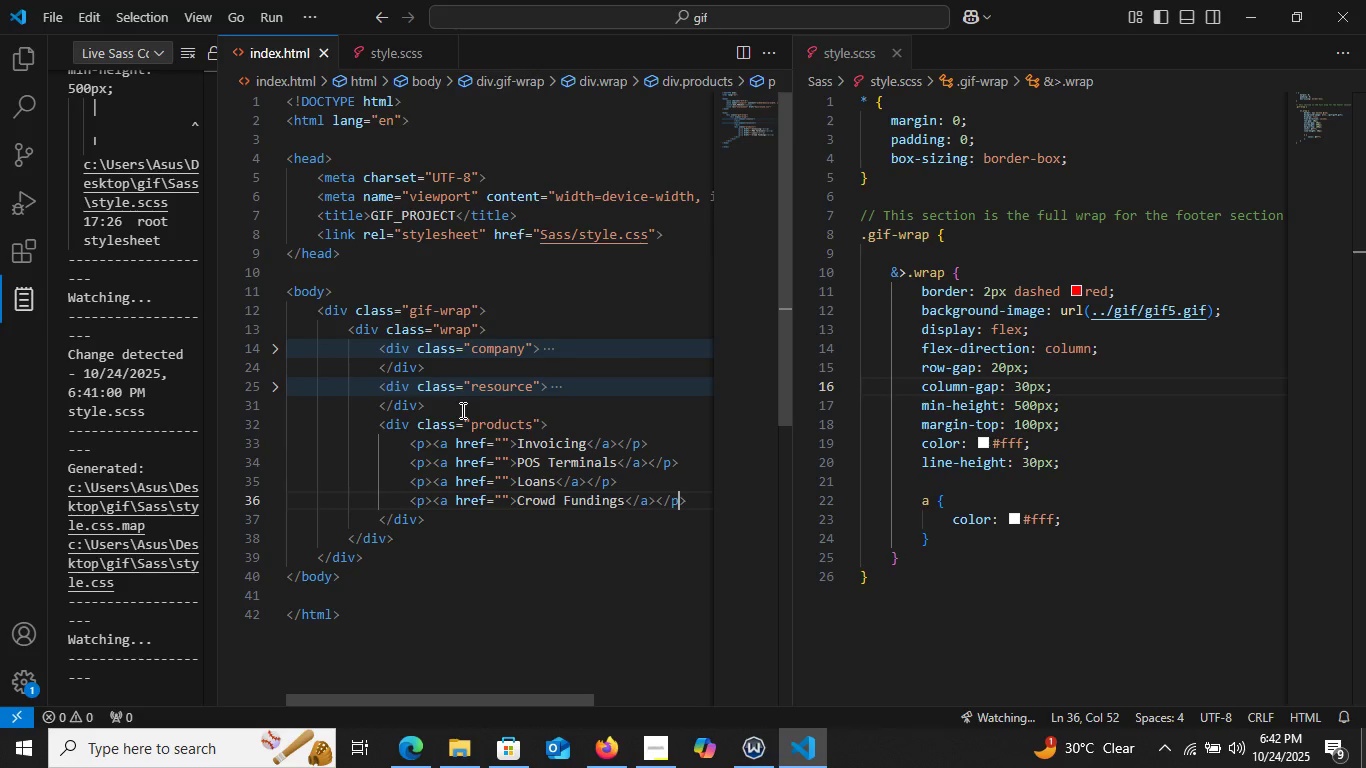 
key(ArrowRight)
 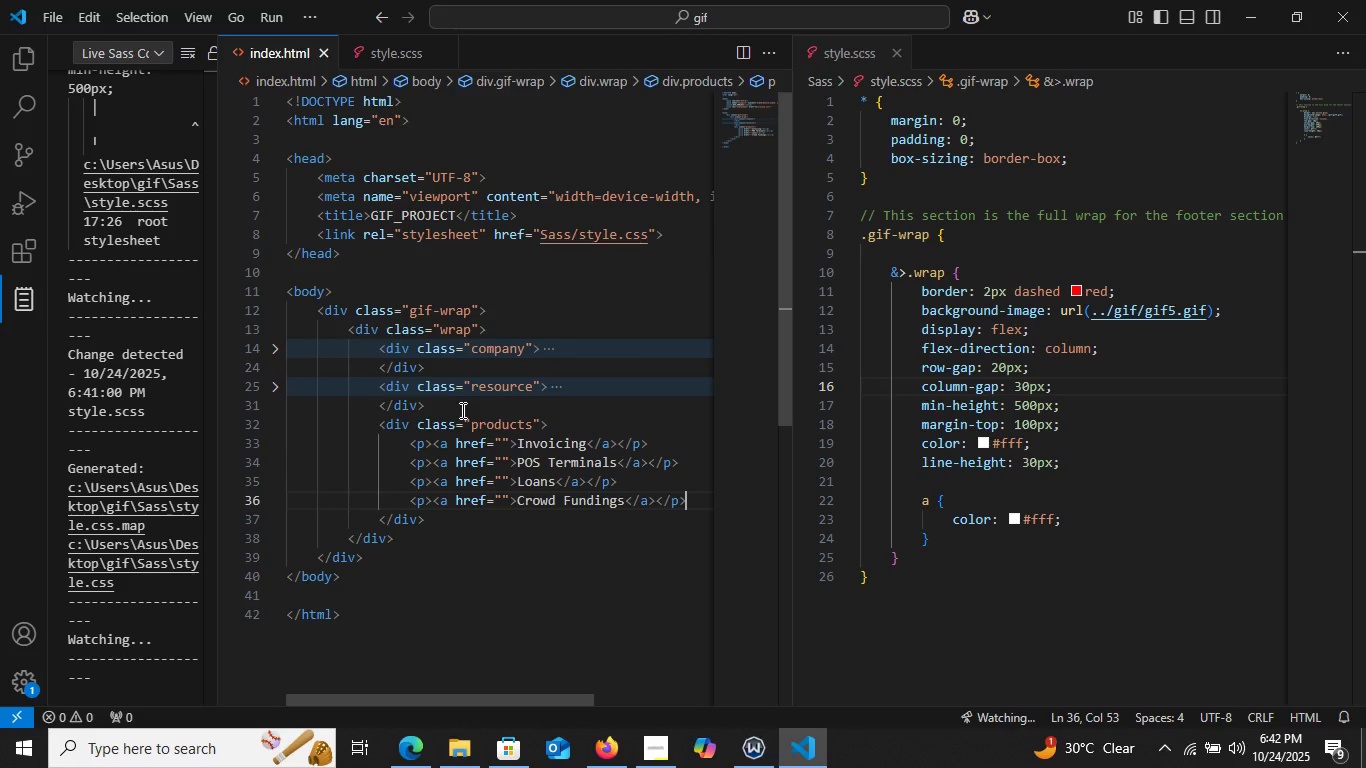 
key(ArrowRight)
 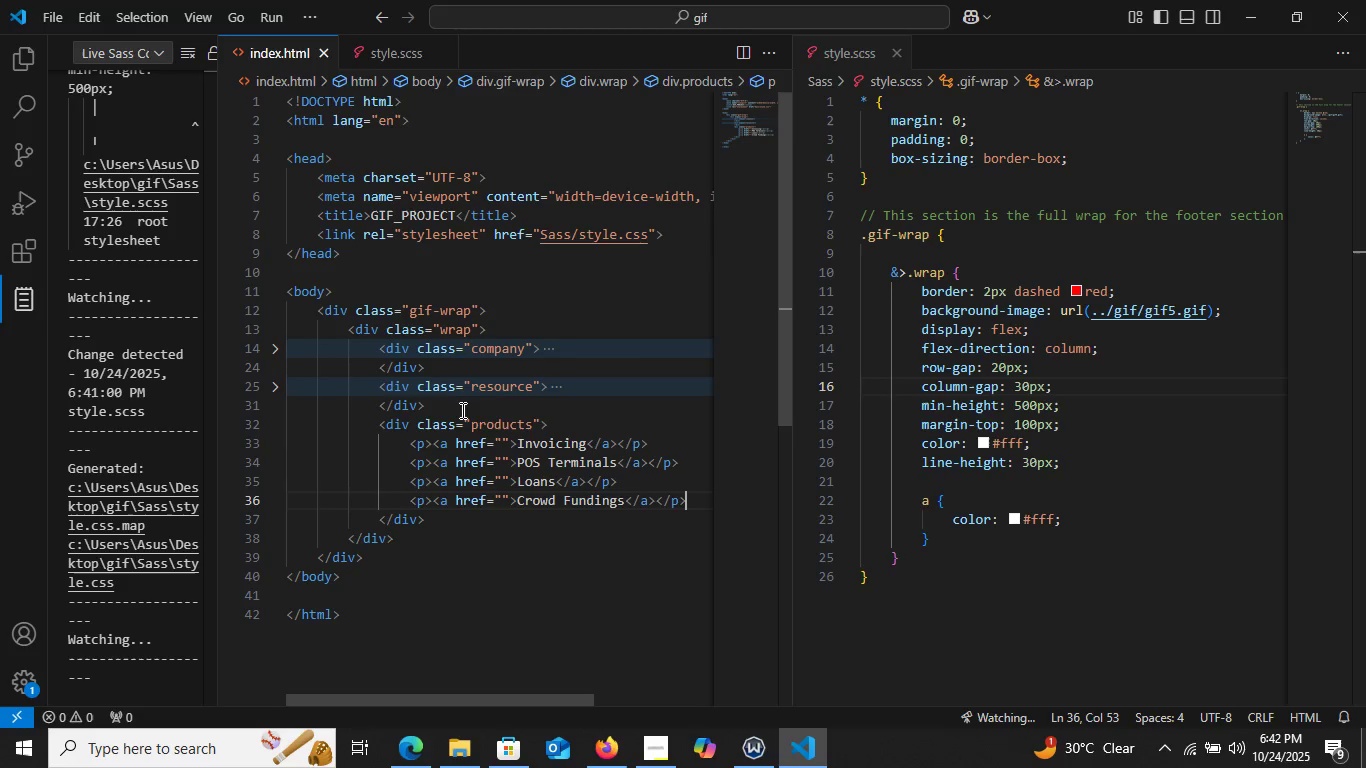 
key(ArrowRight)
 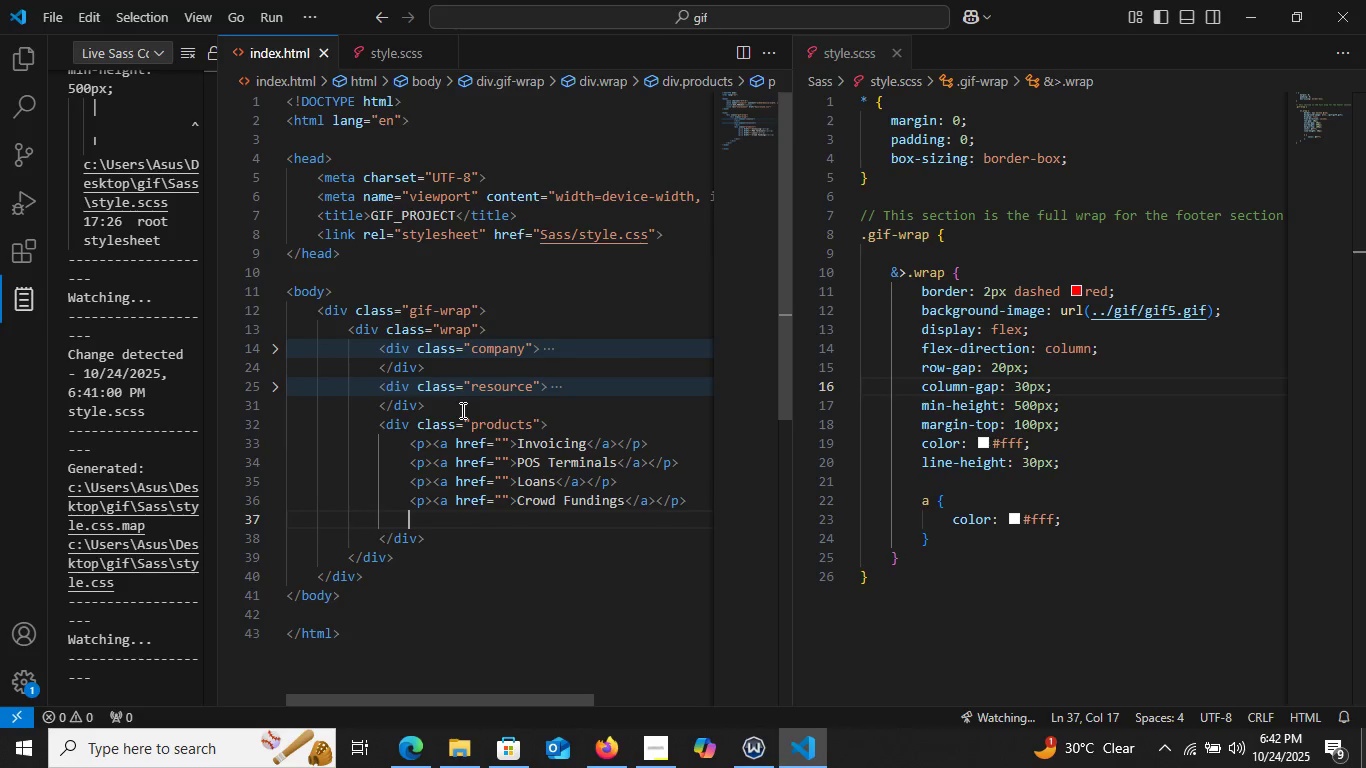 
key(Enter)
 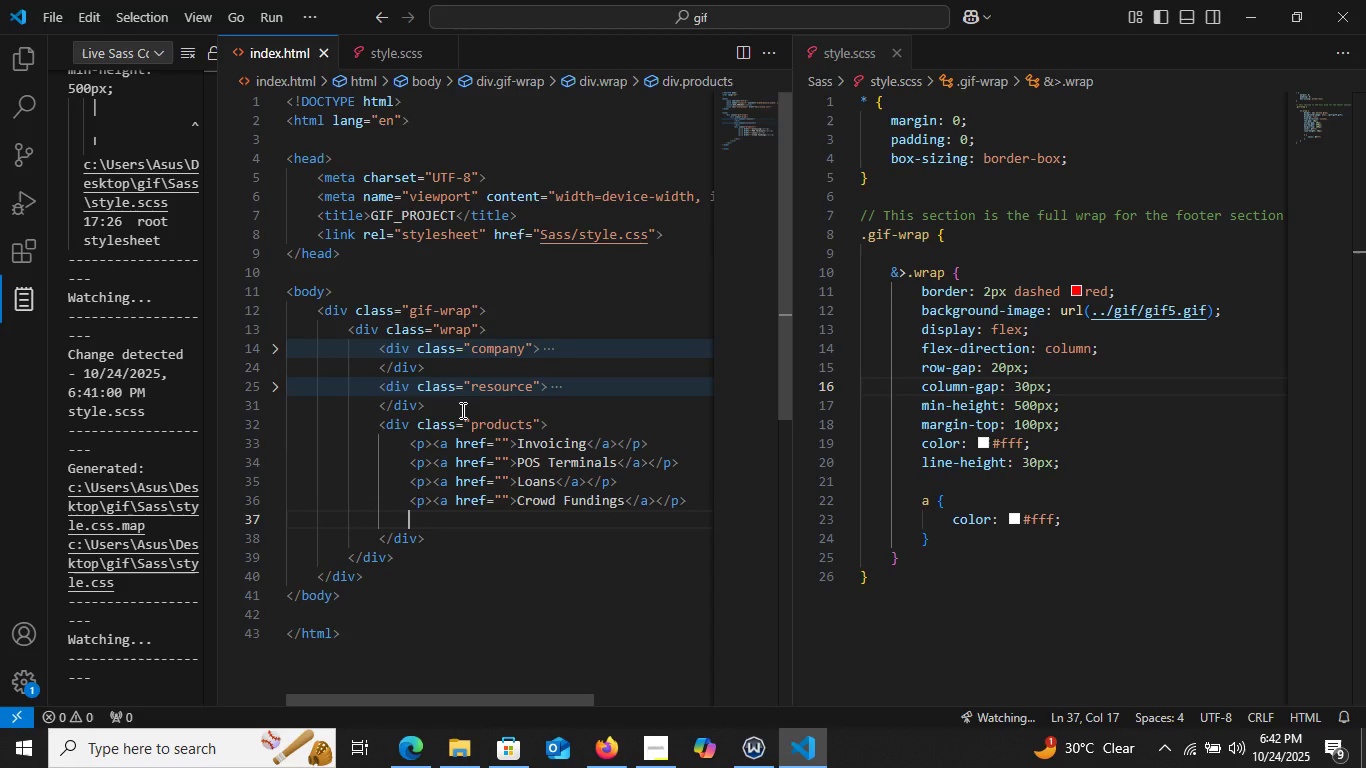 
key(P)
 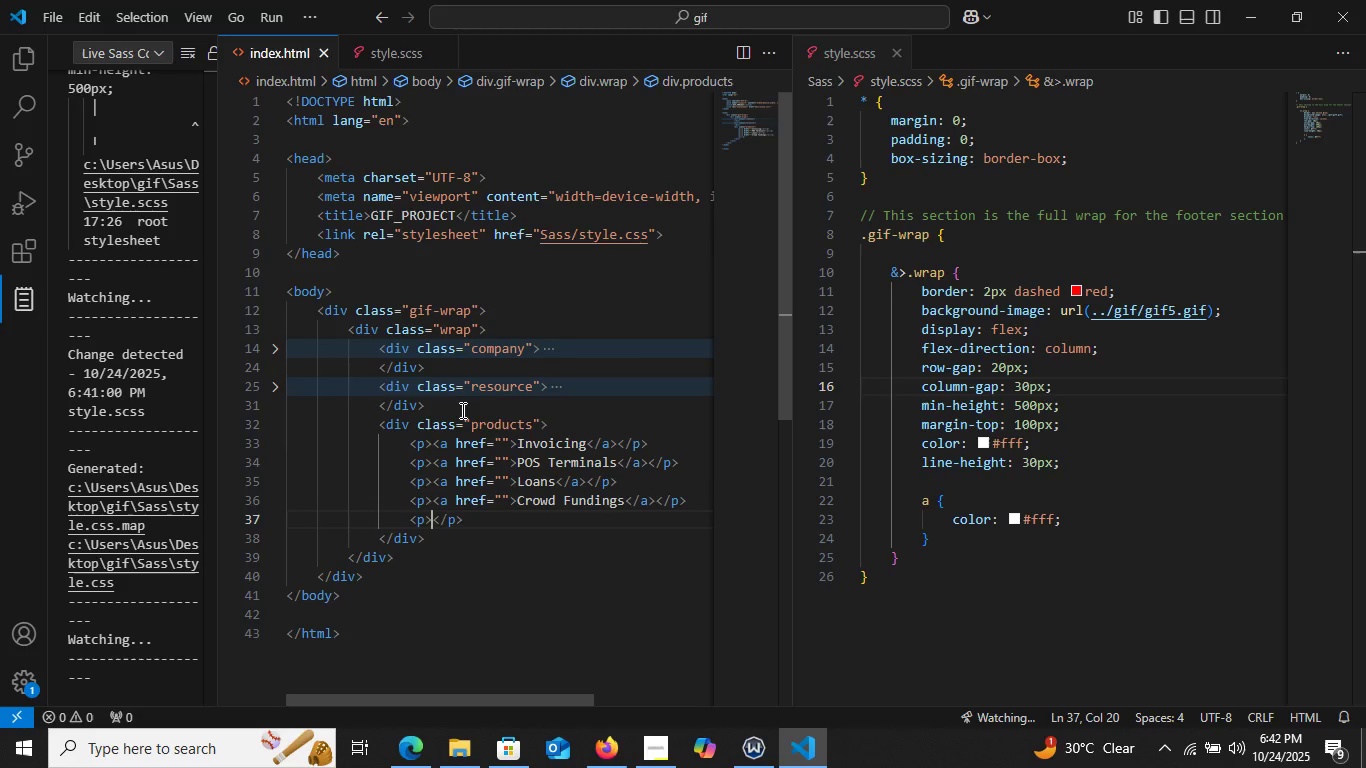 
key(Enter)
 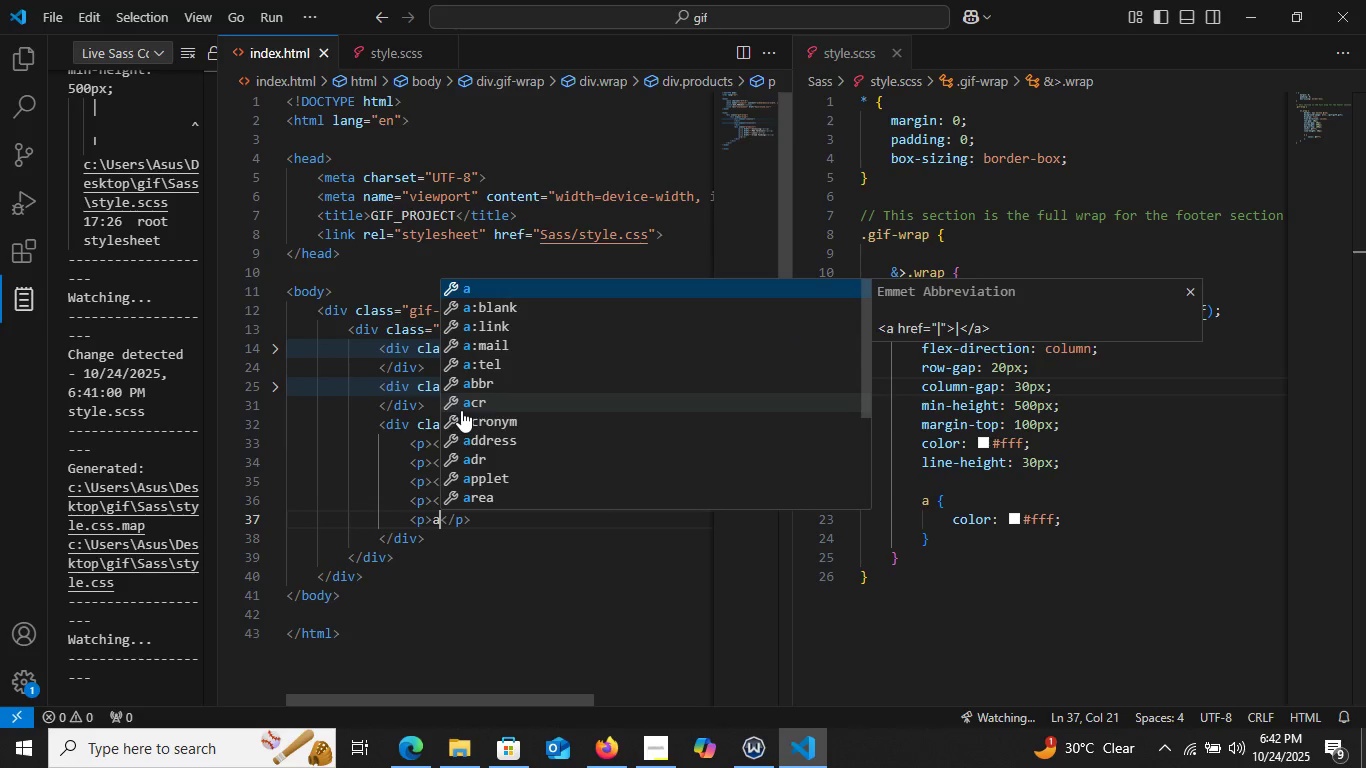 
key(A)
 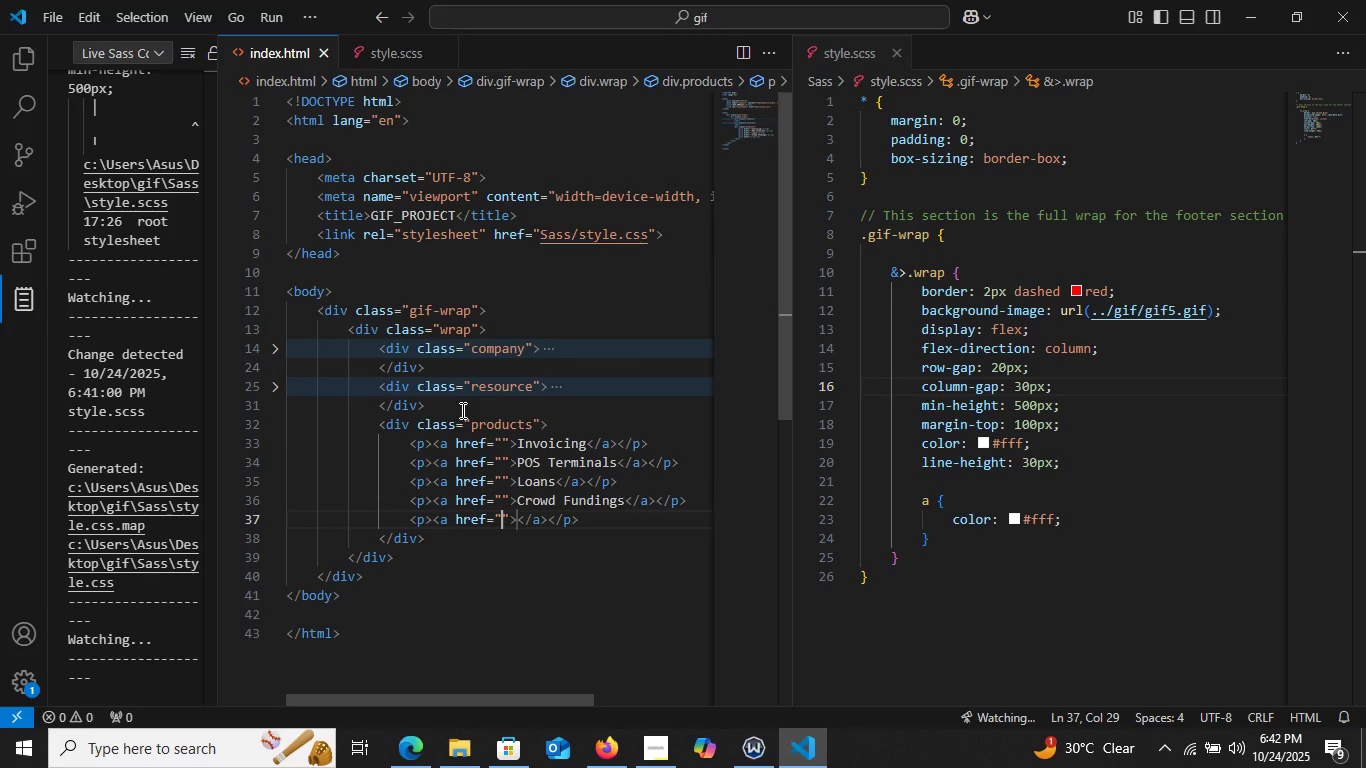 
key(Enter)
 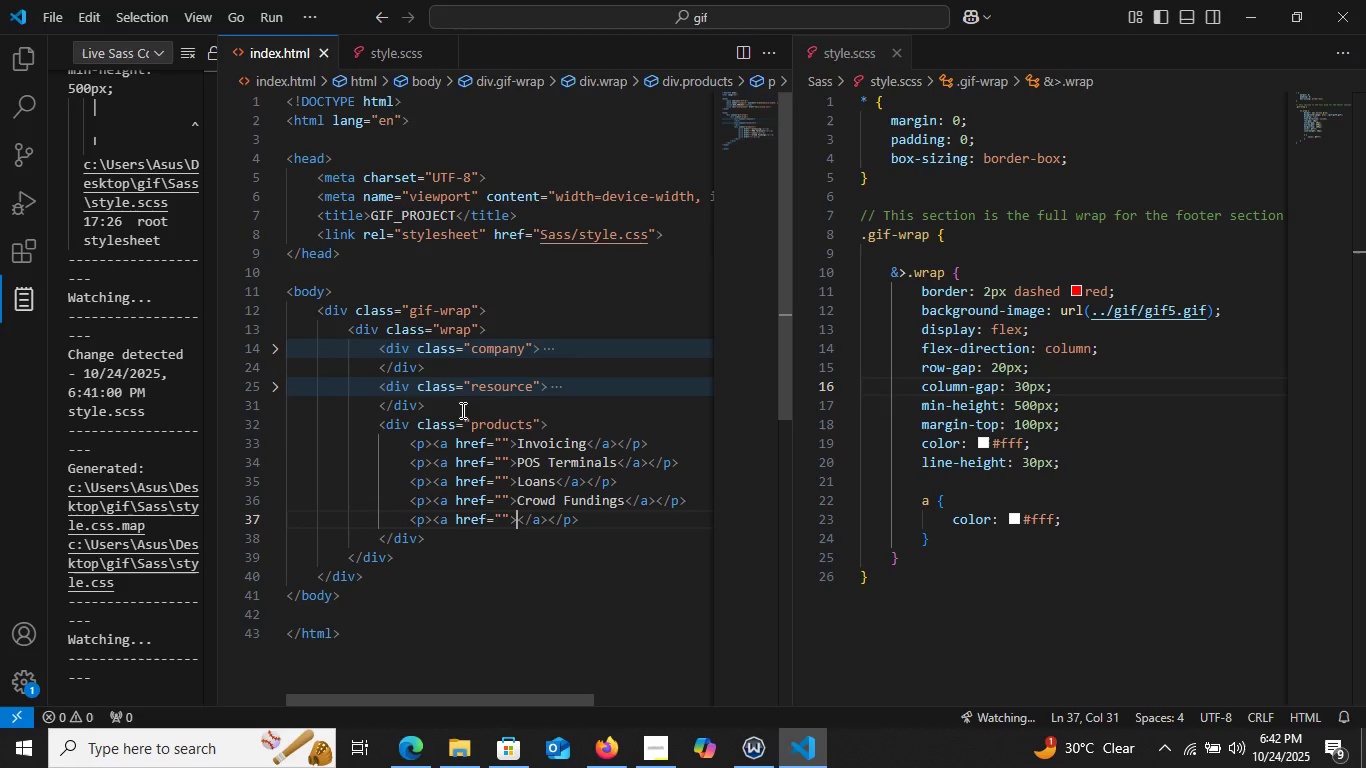 
key(ArrowRight)
 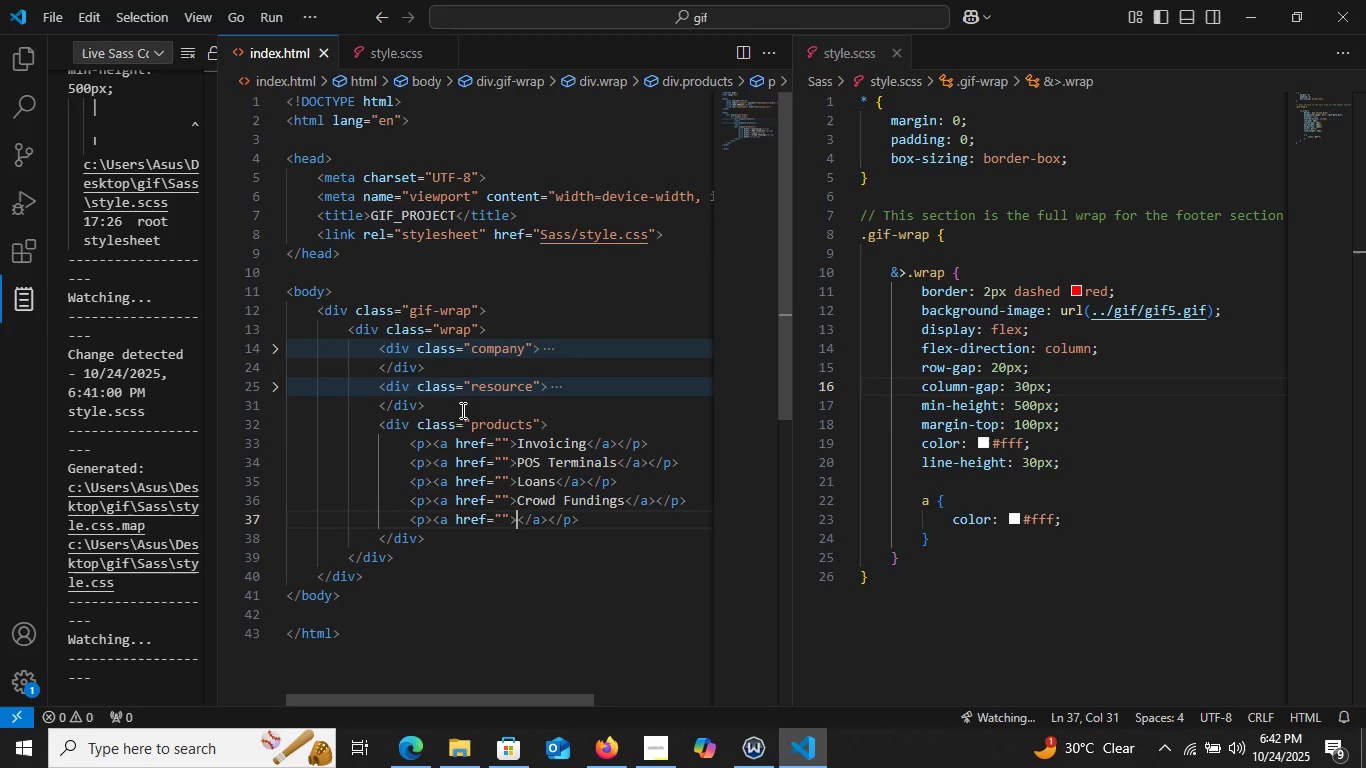 
key(ArrowRight)
 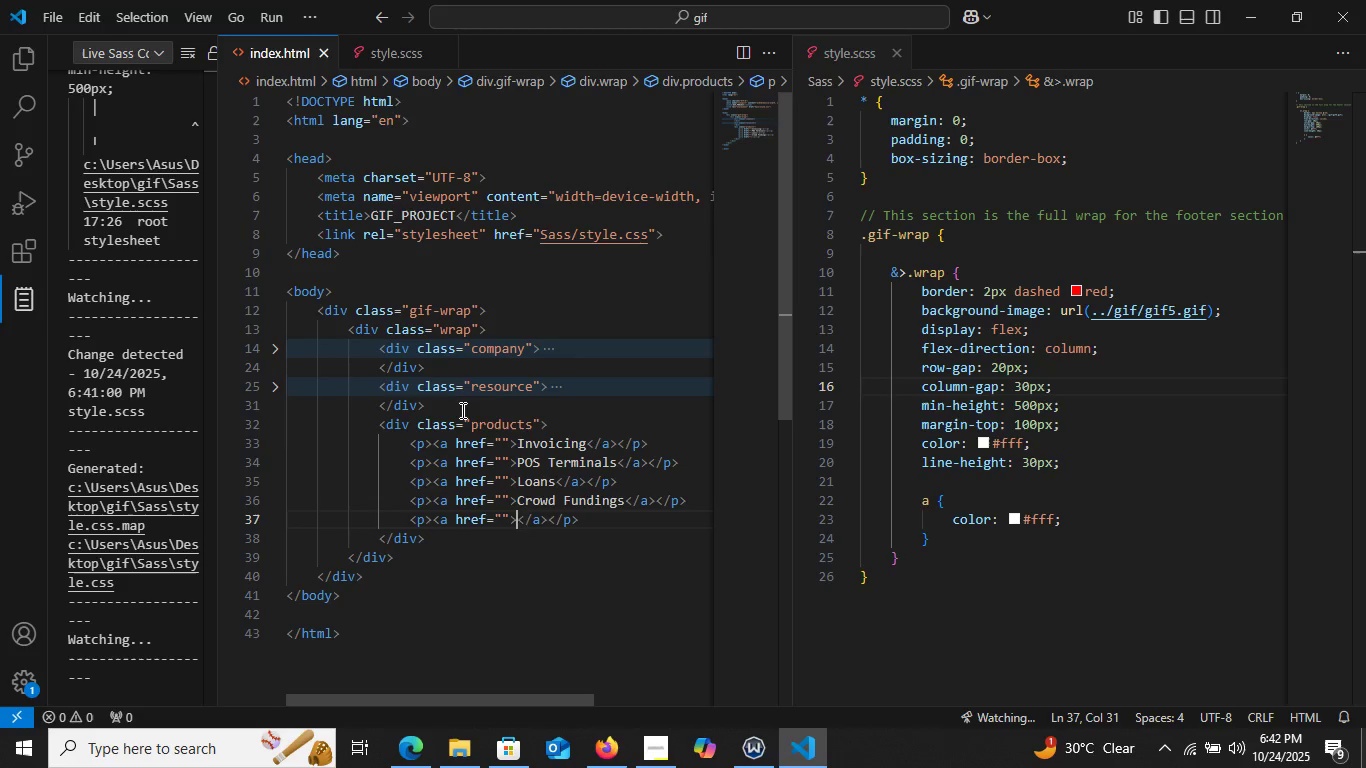 
type(Auctions)
 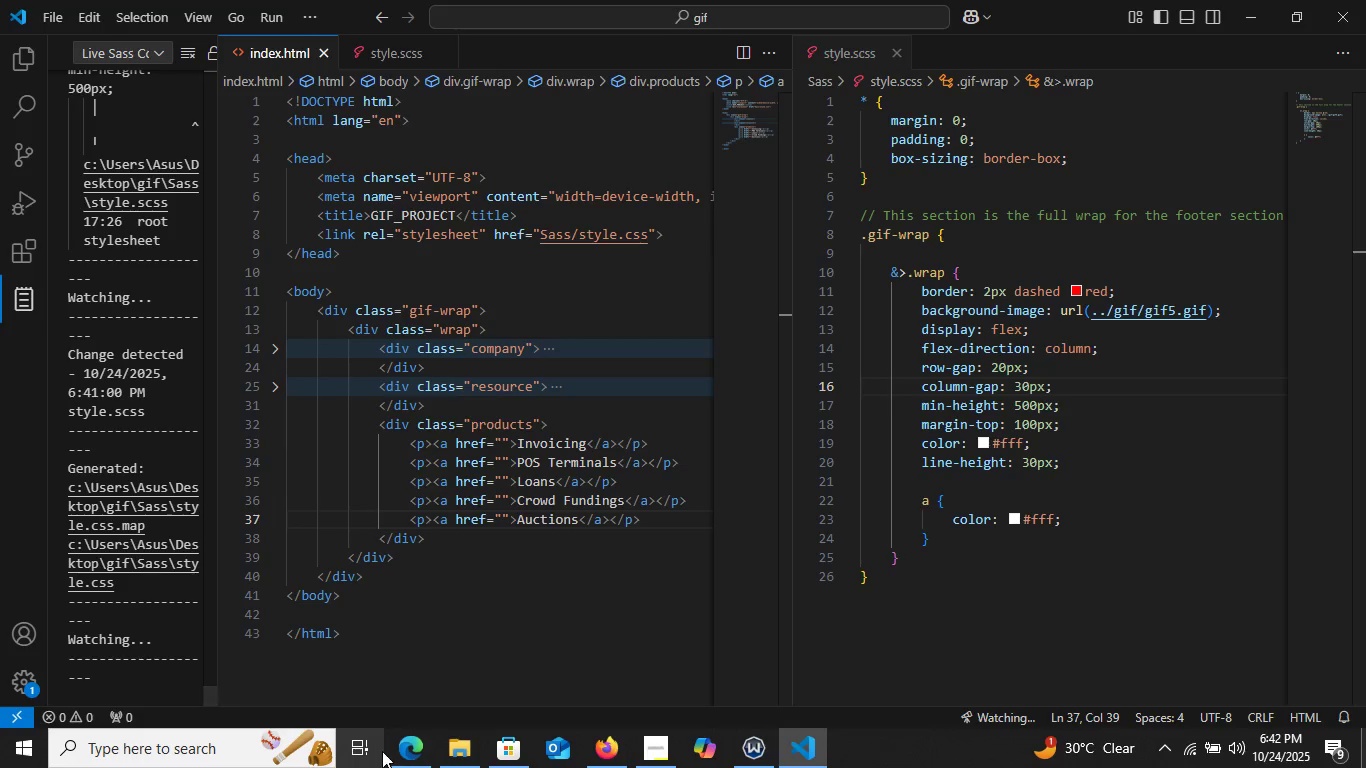 
left_click([407, 752])
 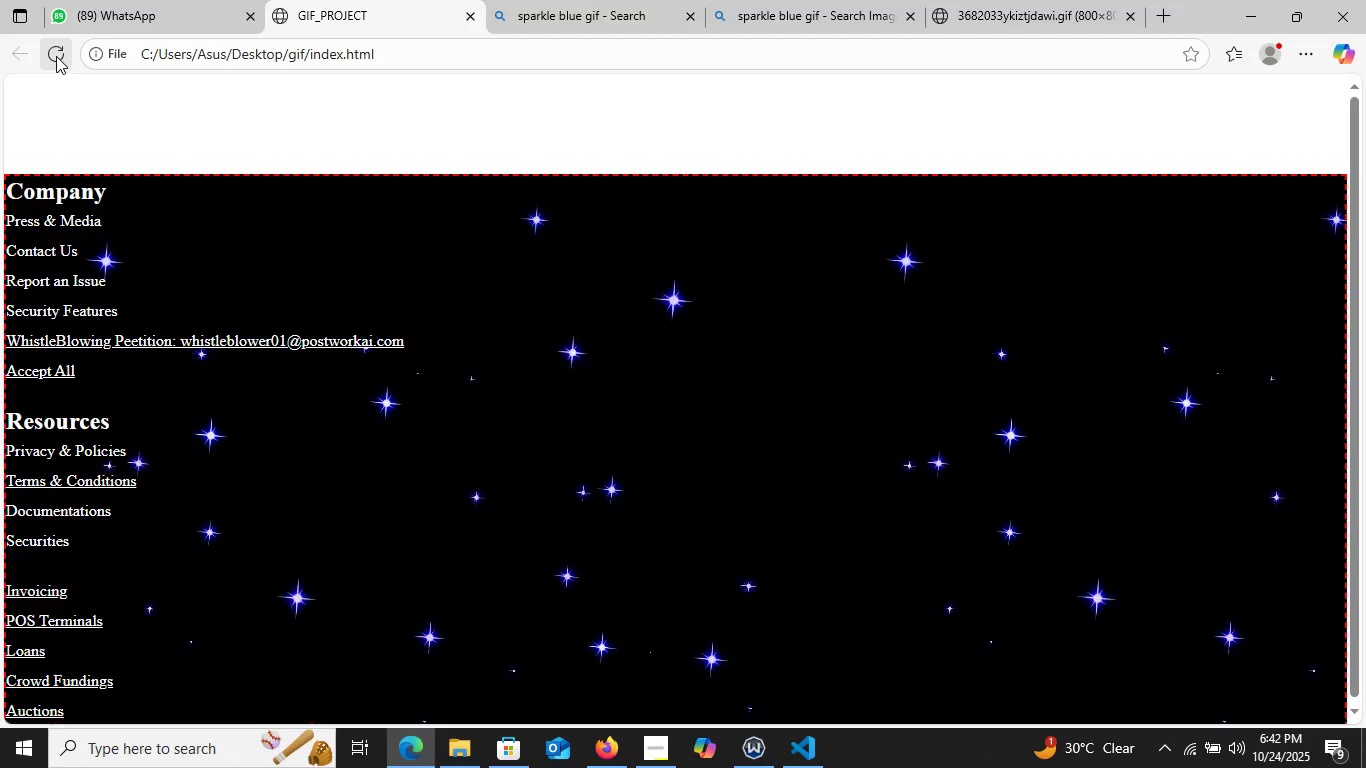 
left_click([60, 59])
 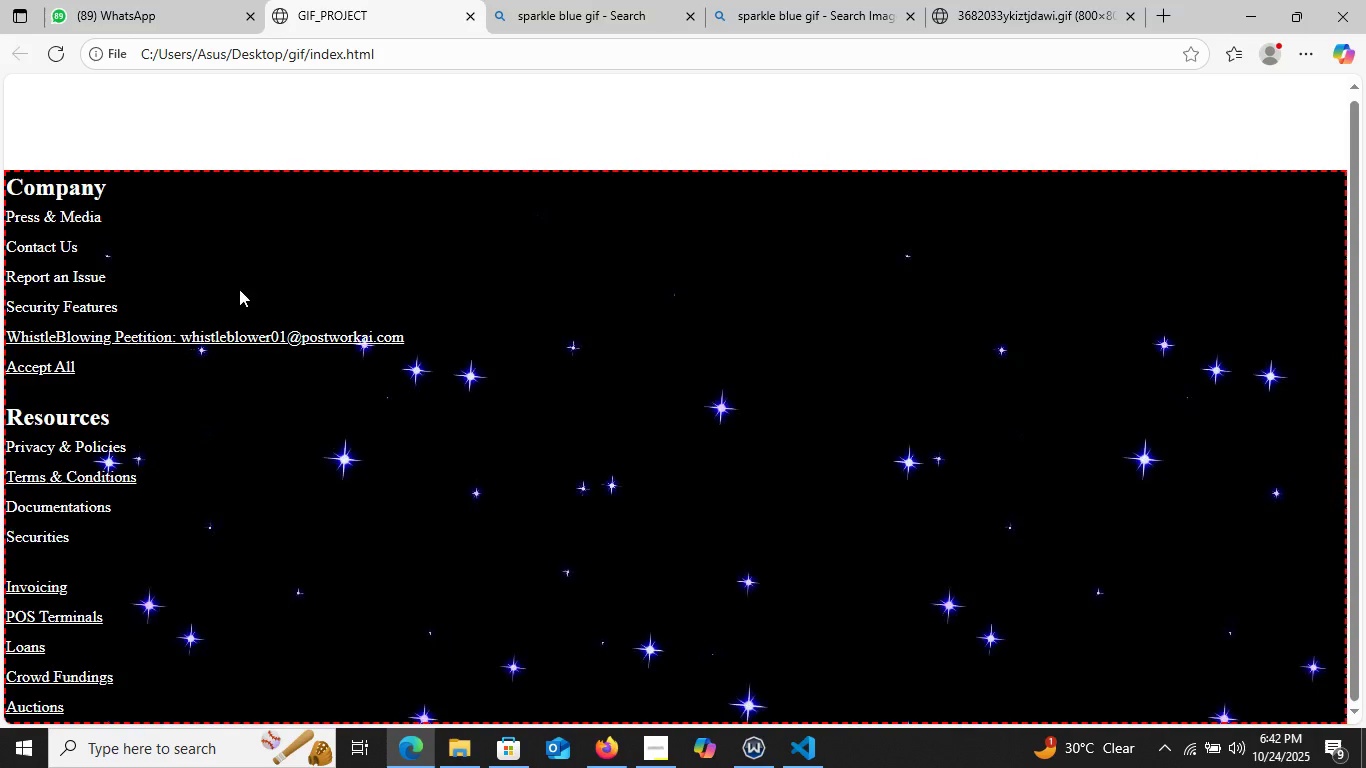 
scroll: coordinate [246, 293], scroll_direction: down, amount: 6.0
 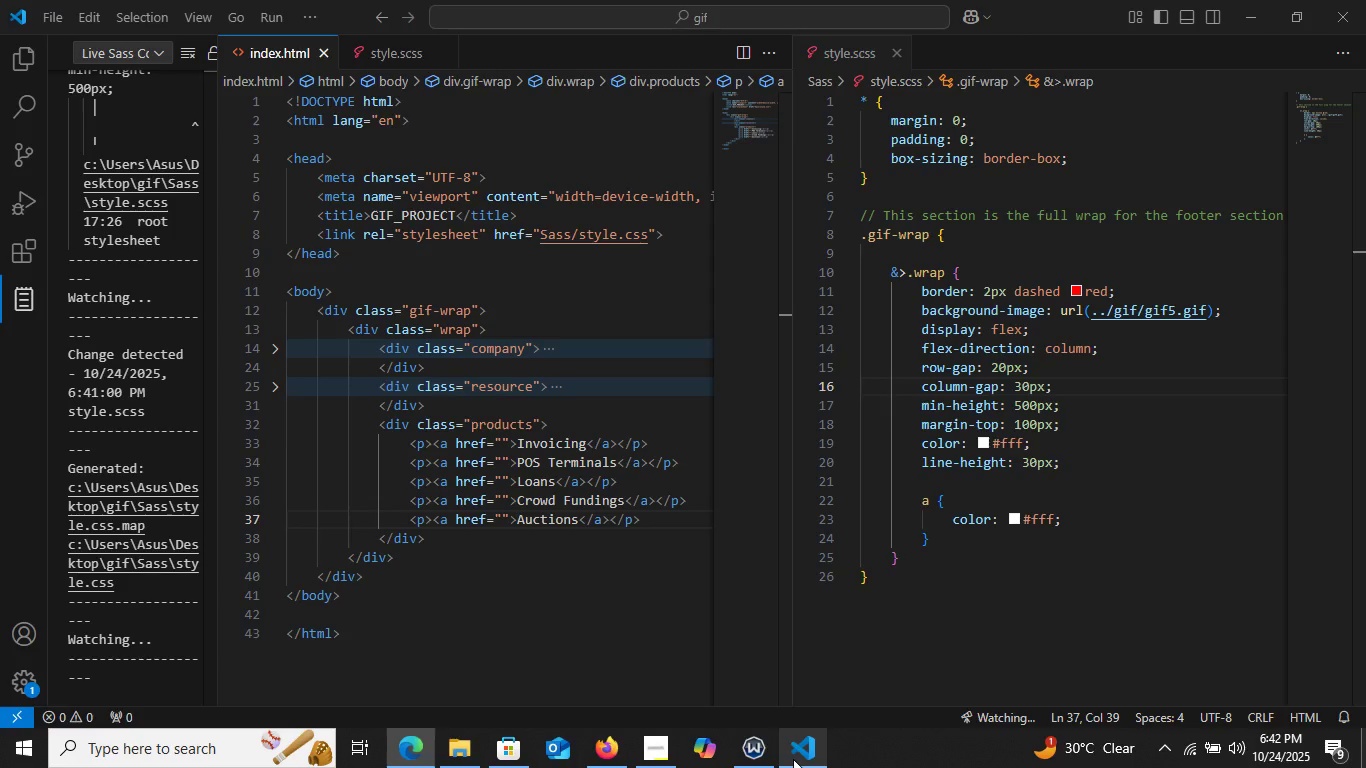 
left_click([793, 759])
 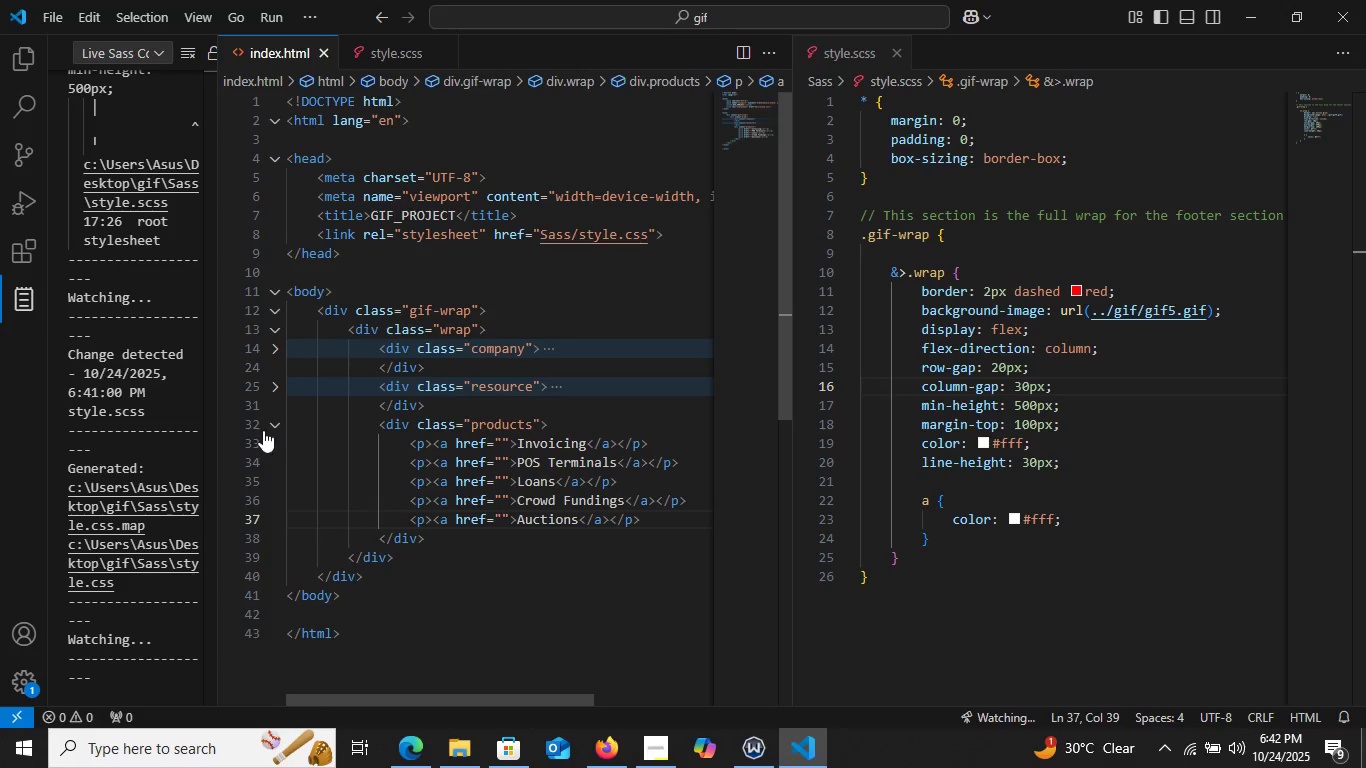 
left_click([270, 423])
 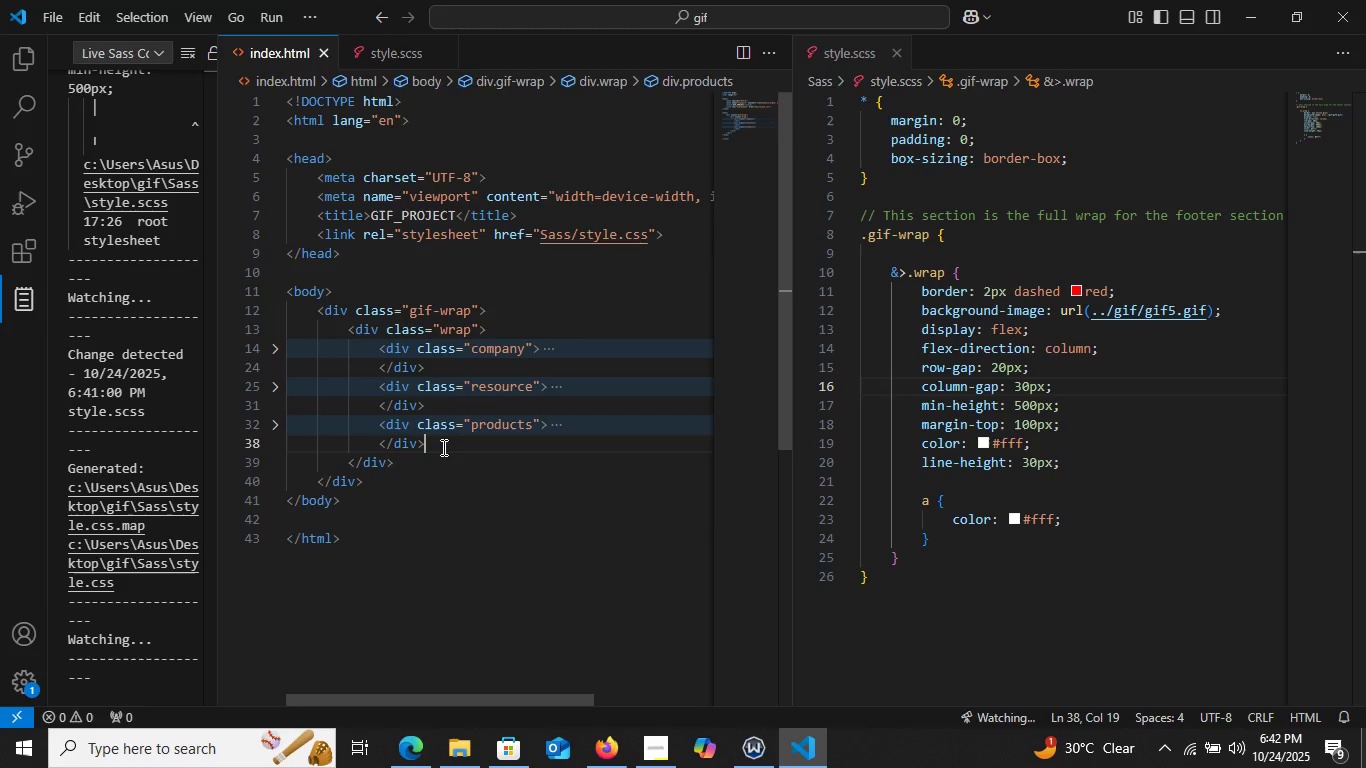 
left_click([442, 447])
 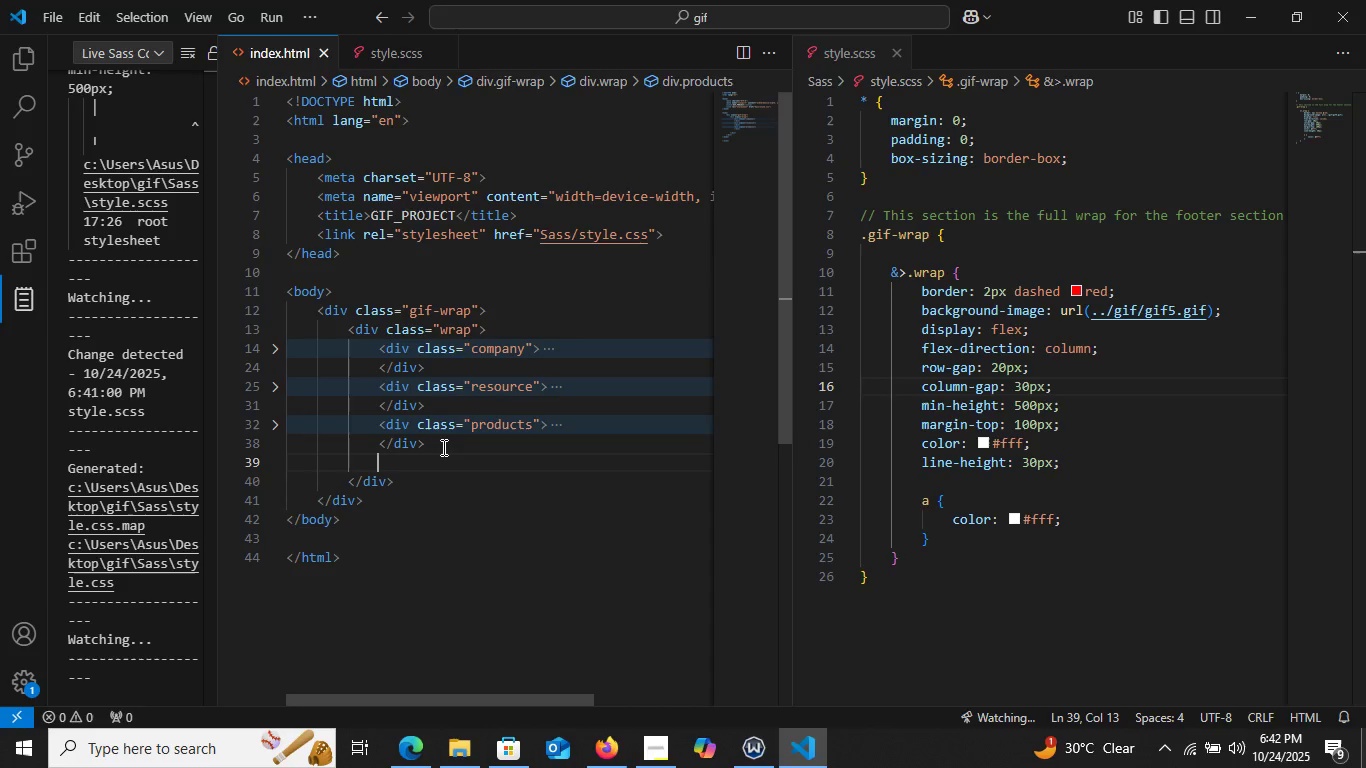 
key(Enter)
 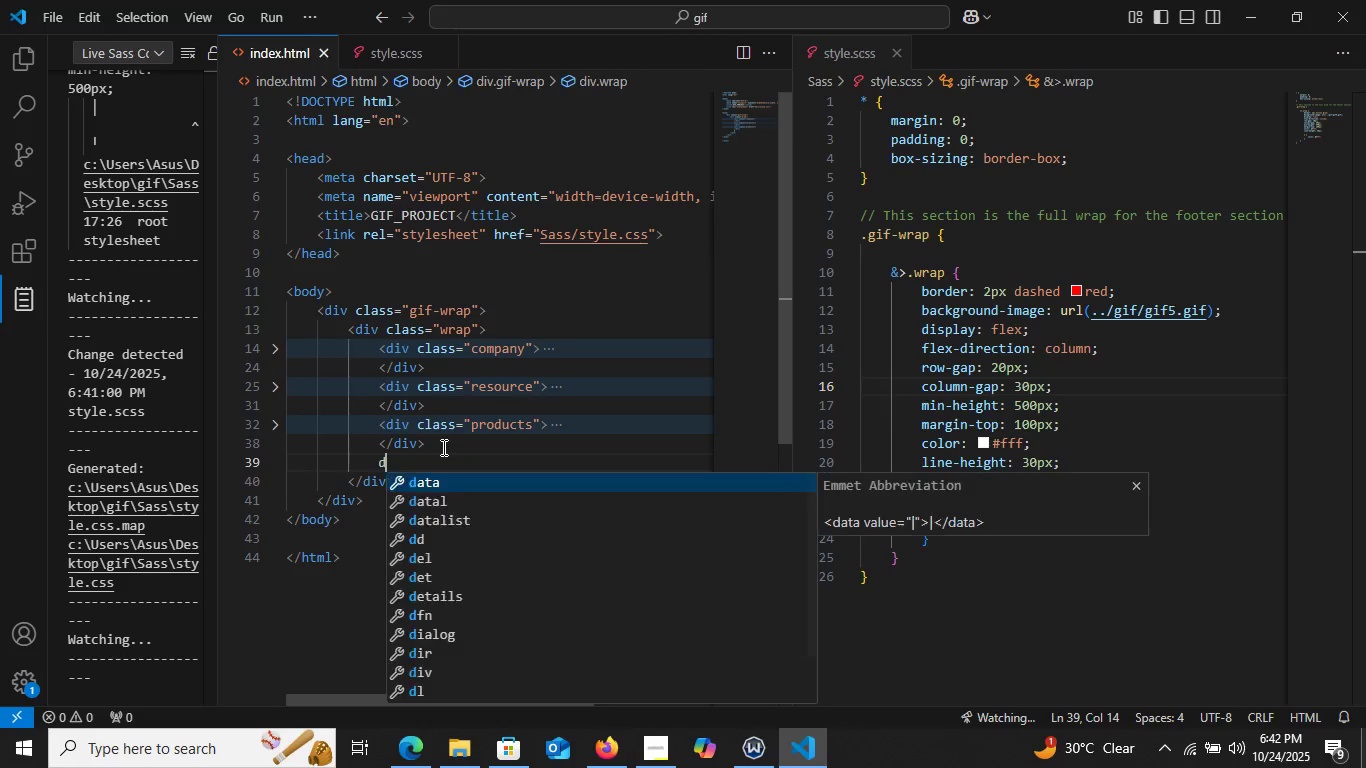 
type(div.address)
 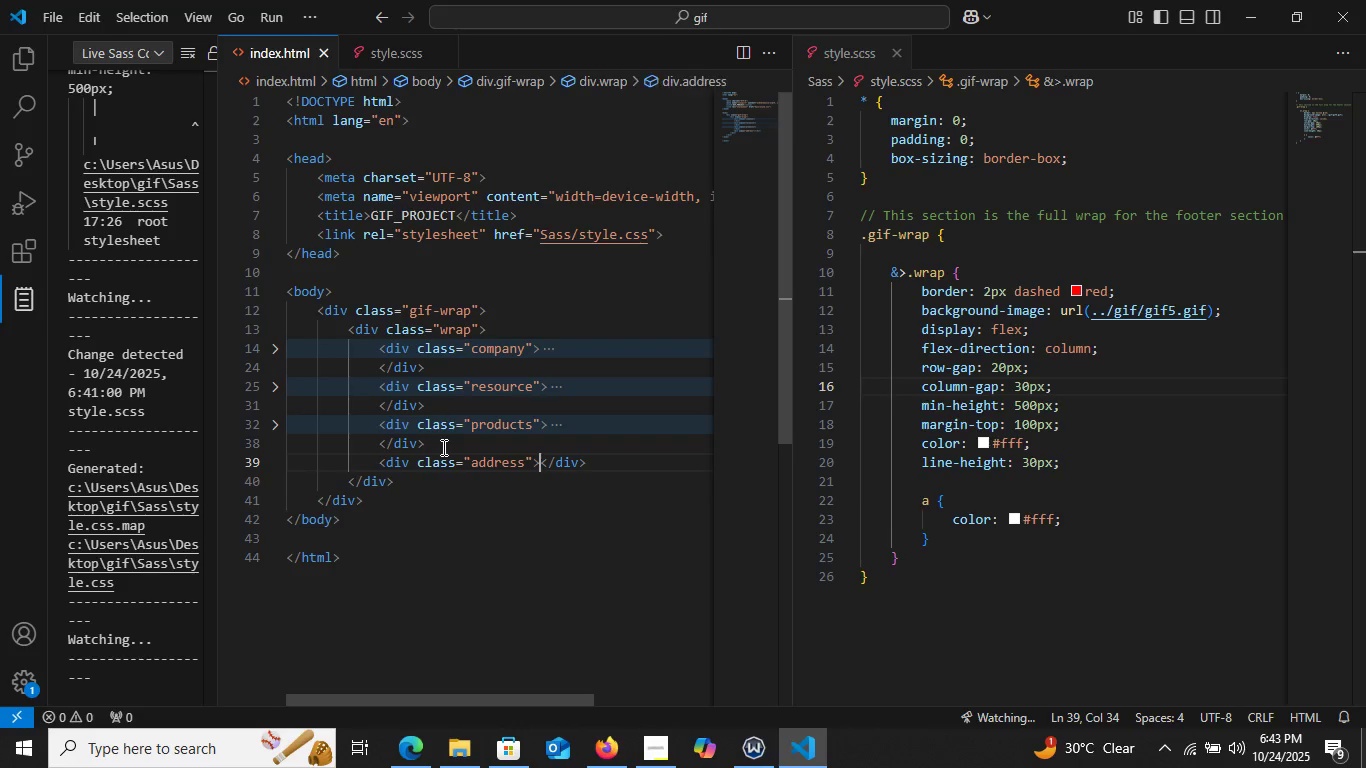 
key(Enter)
 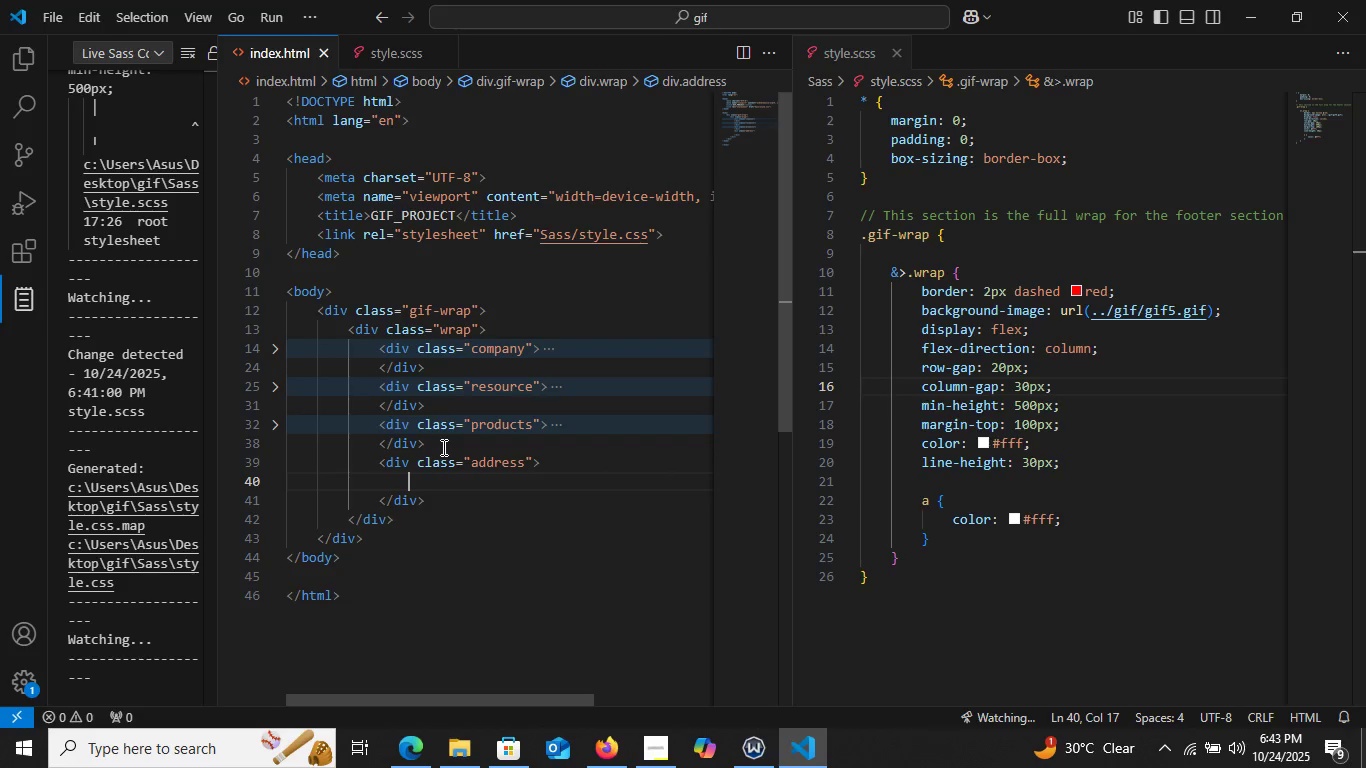 
key(Enter)
 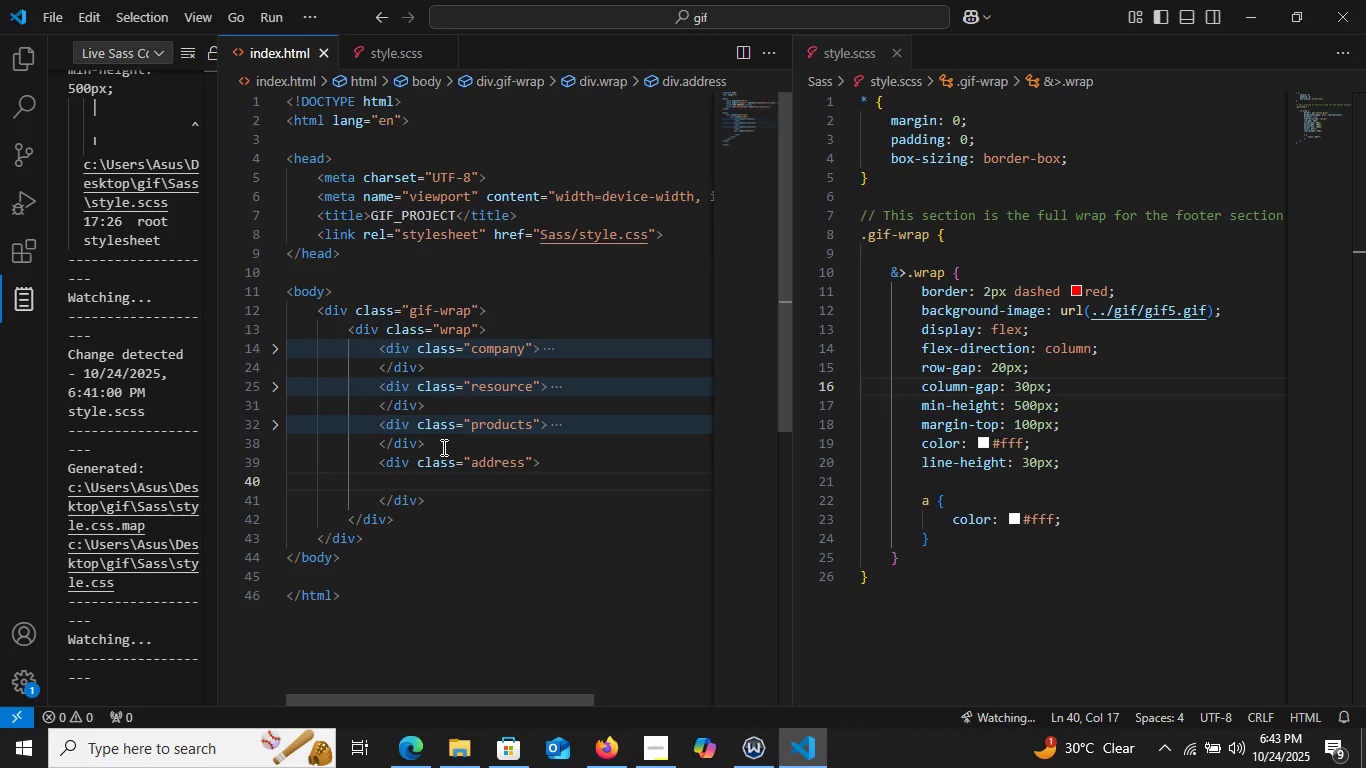 
type(h2)
 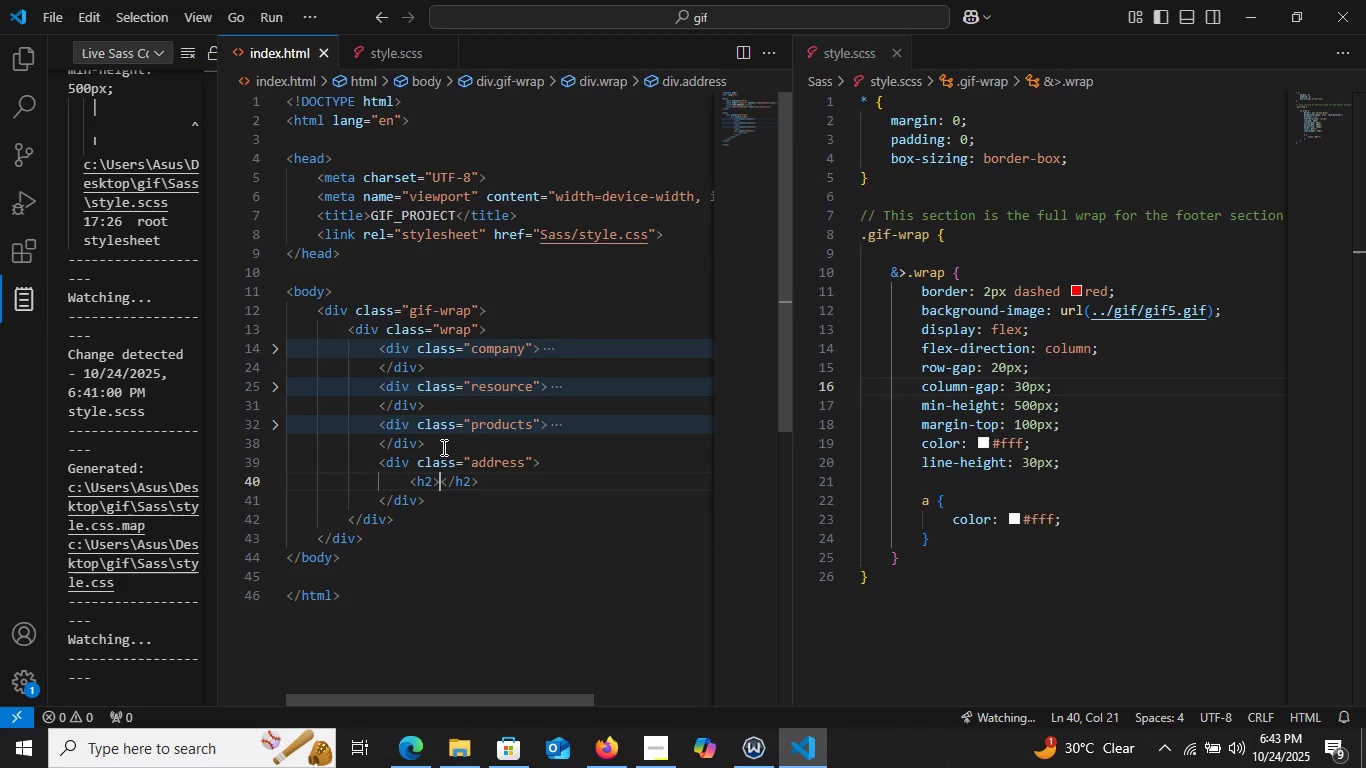 
key(Enter)
 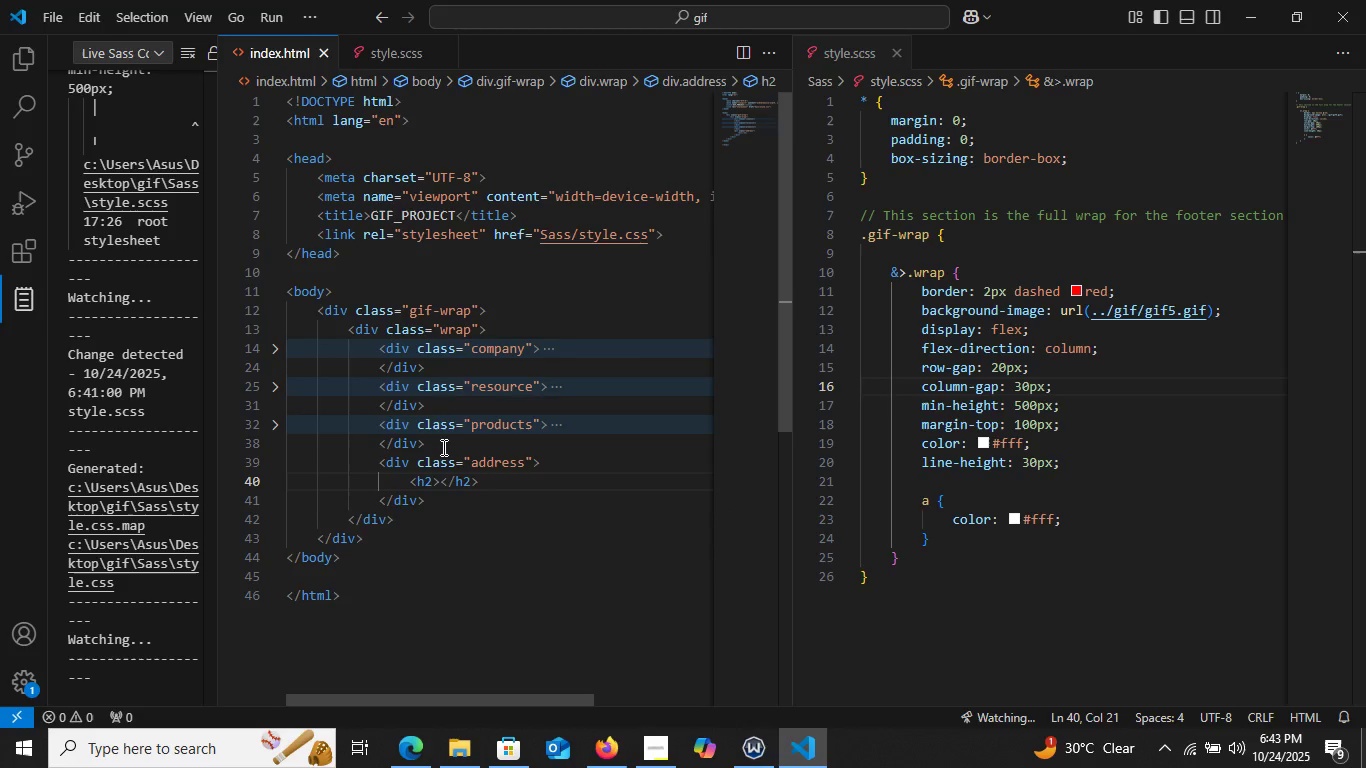 
type(Our Various Office Address)
 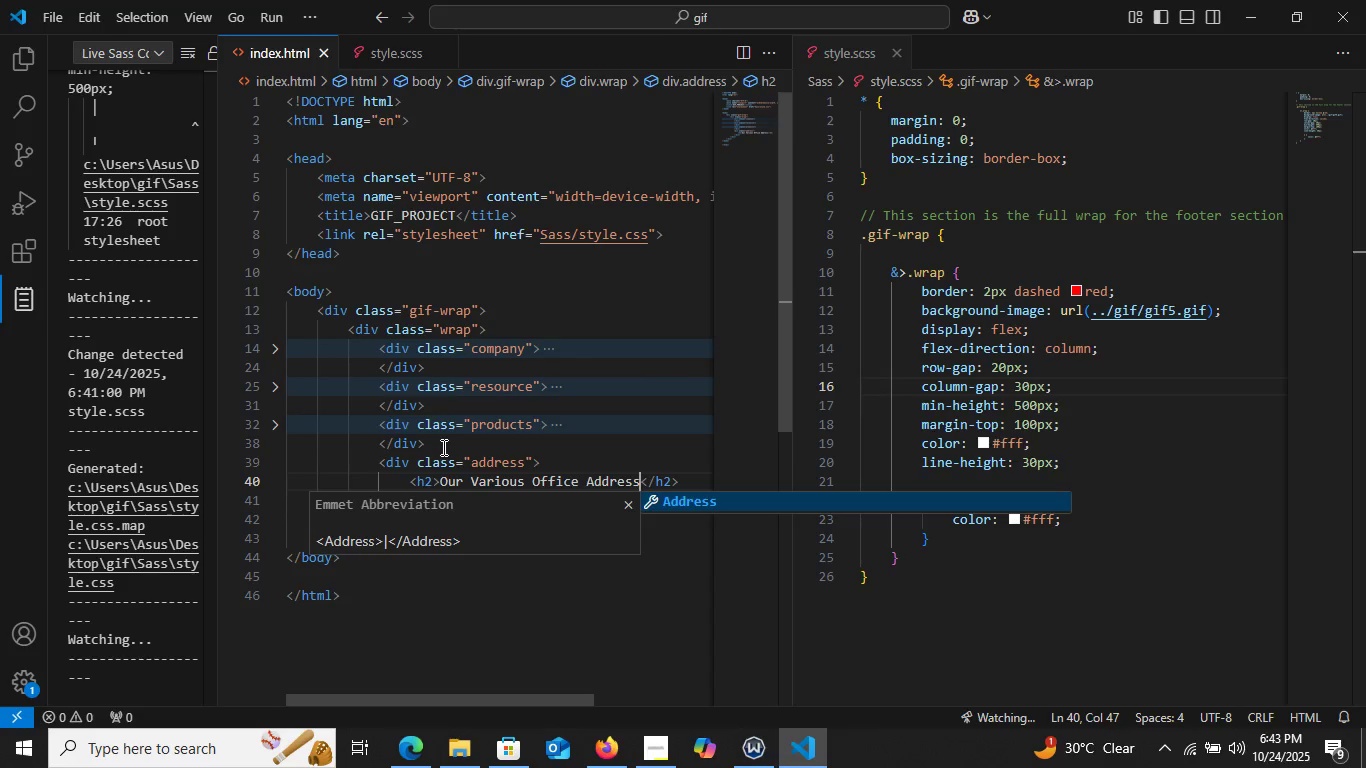 
key(ArrowRight)
 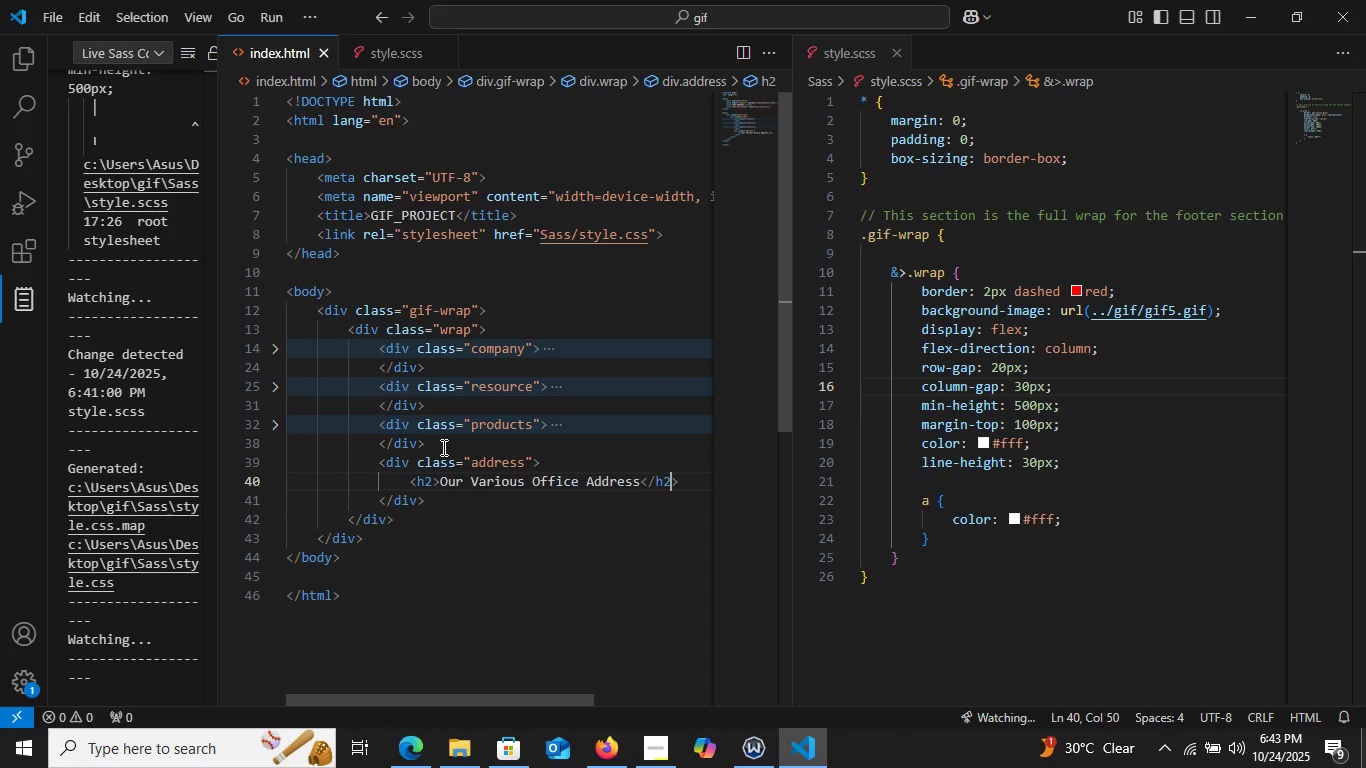 
key(ArrowRight)
 